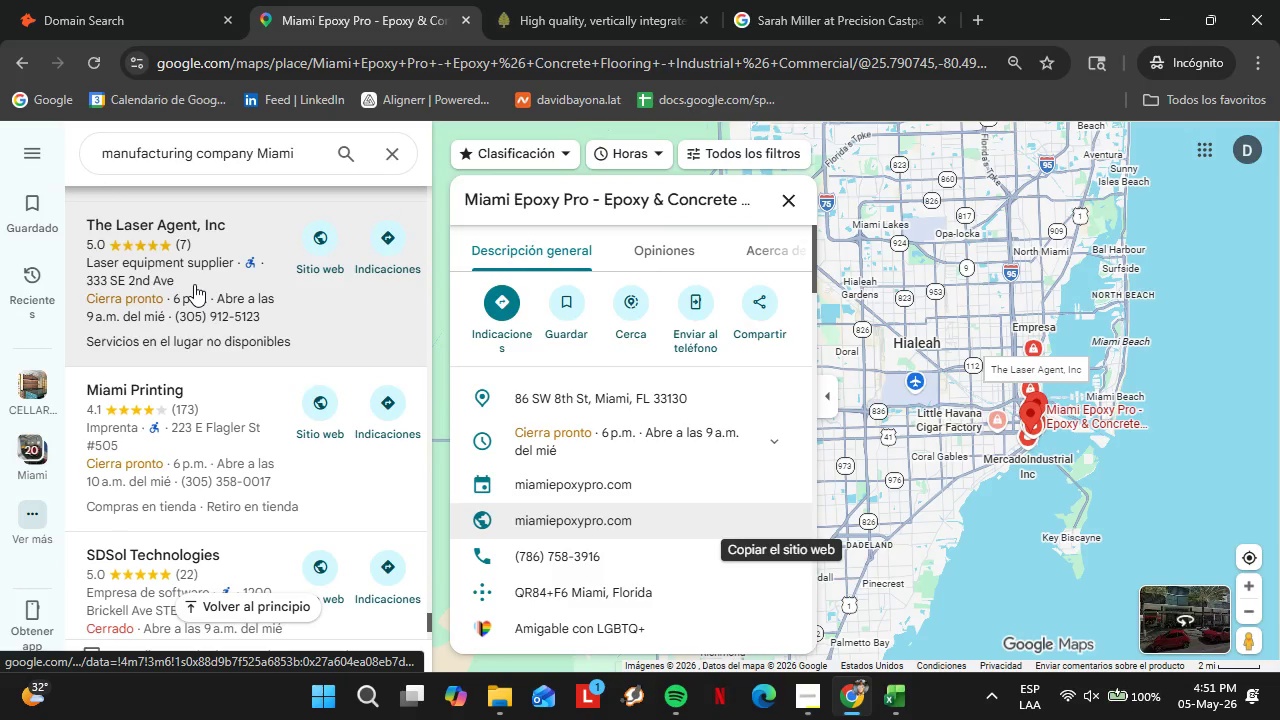 
left_click([174, 319])
 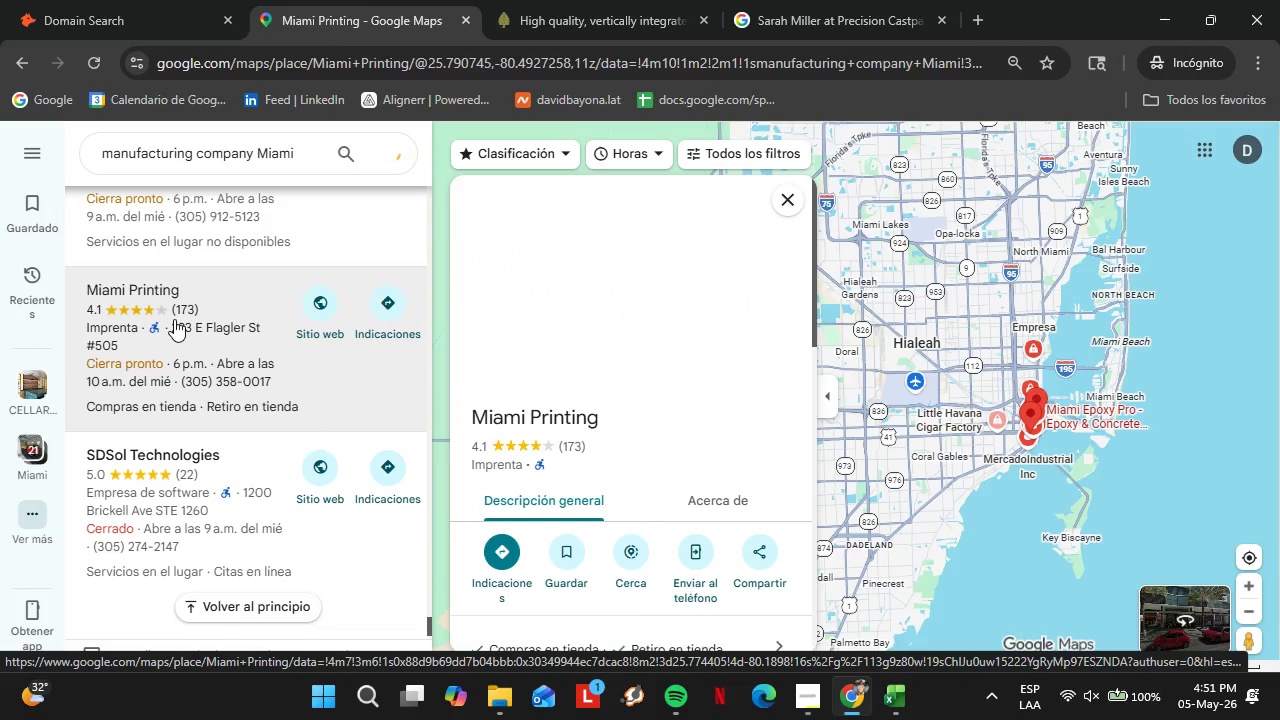 
scroll: coordinate [172, 330], scroll_direction: down, amount: 1.0
 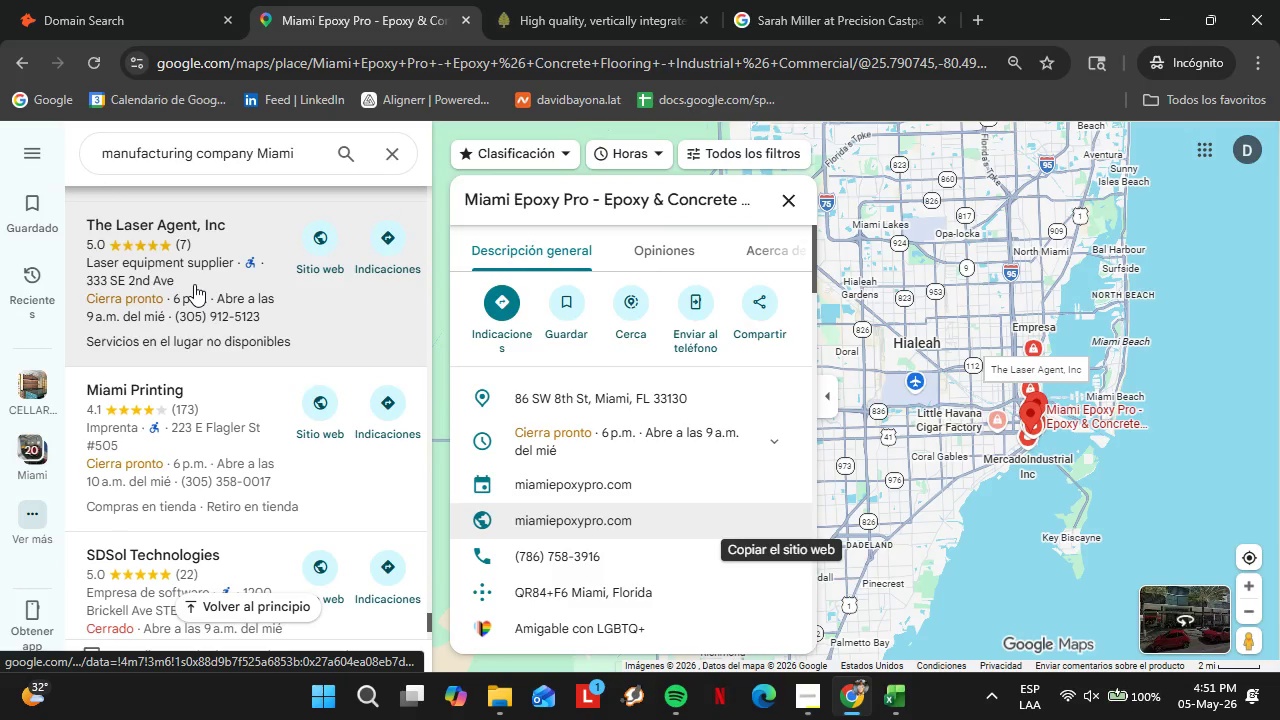 
wait(7.66)
 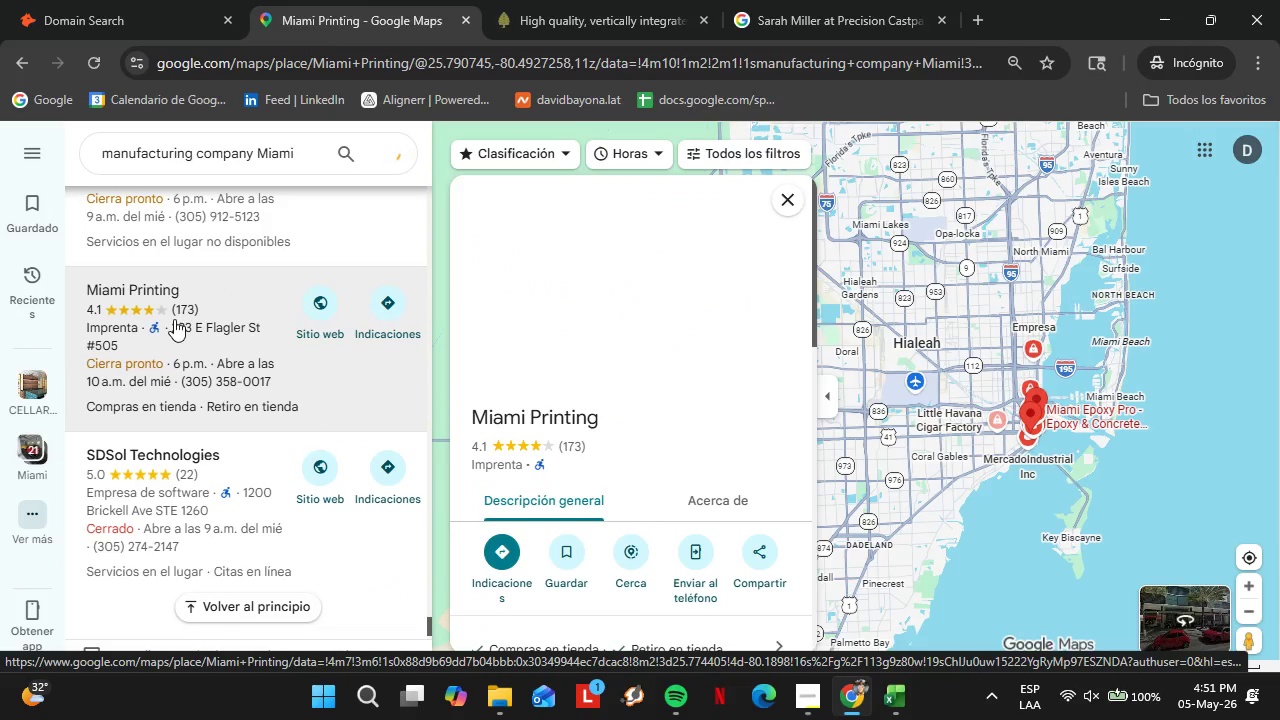 
scroll: coordinate [678, 426], scroll_direction: down, amount: 4.0
 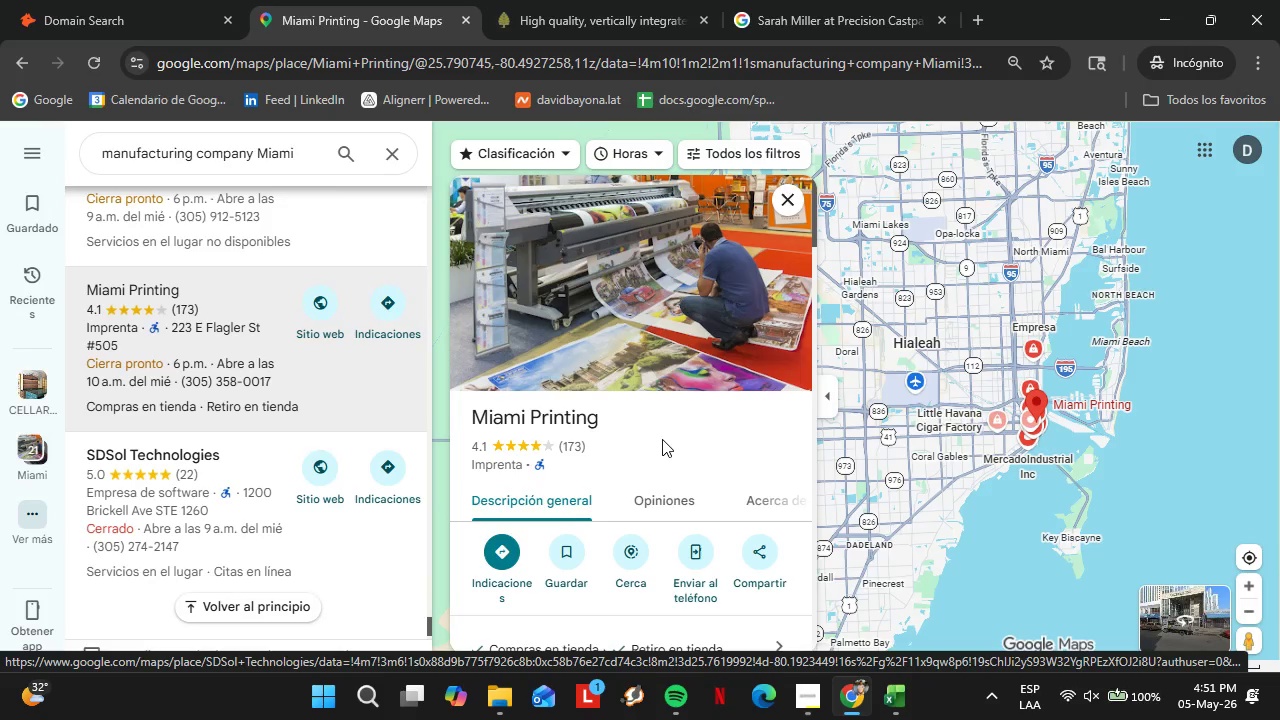 
mouse_move([705, 416])
 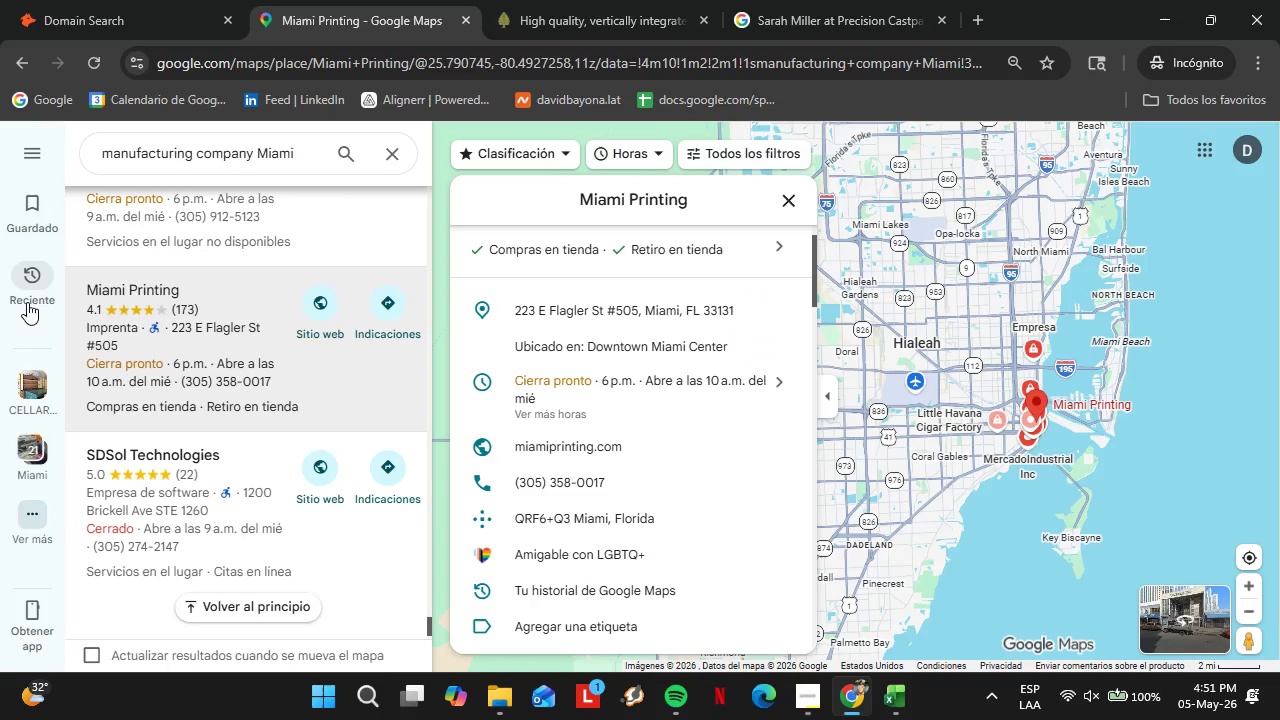 
scroll: coordinate [670, 363], scroll_direction: down, amount: 1.0
 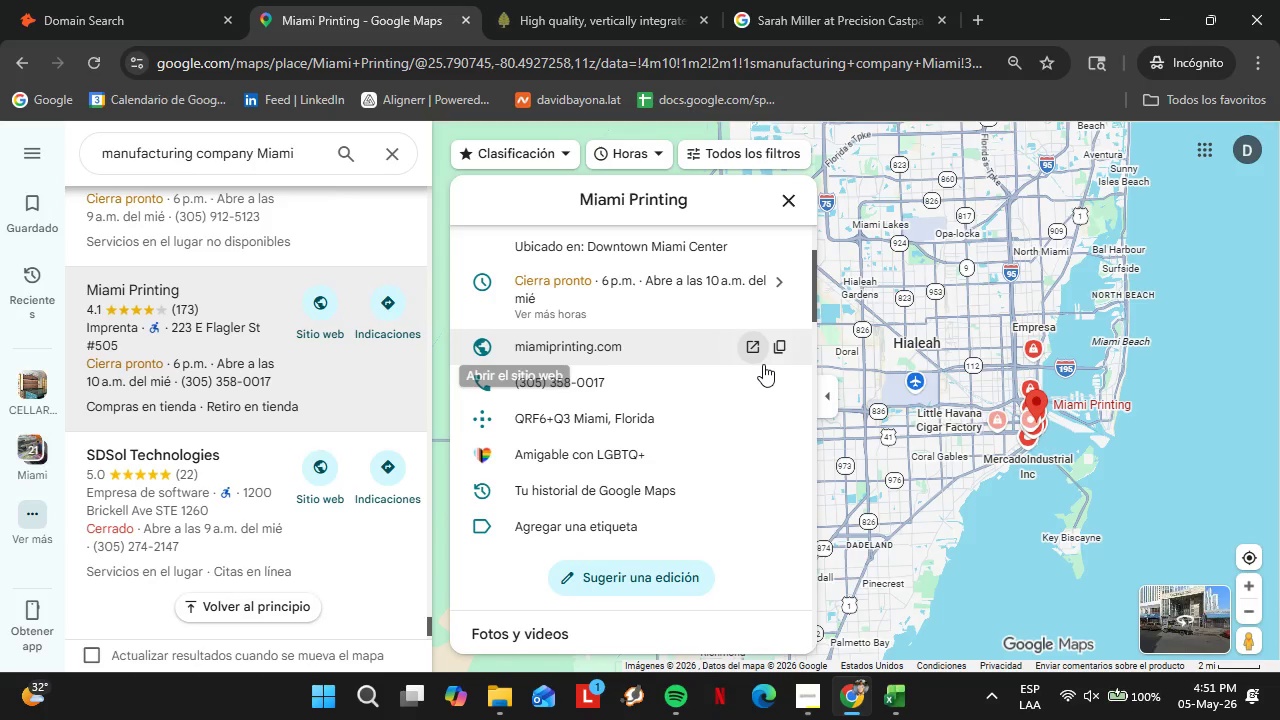 
left_click([787, 356])
 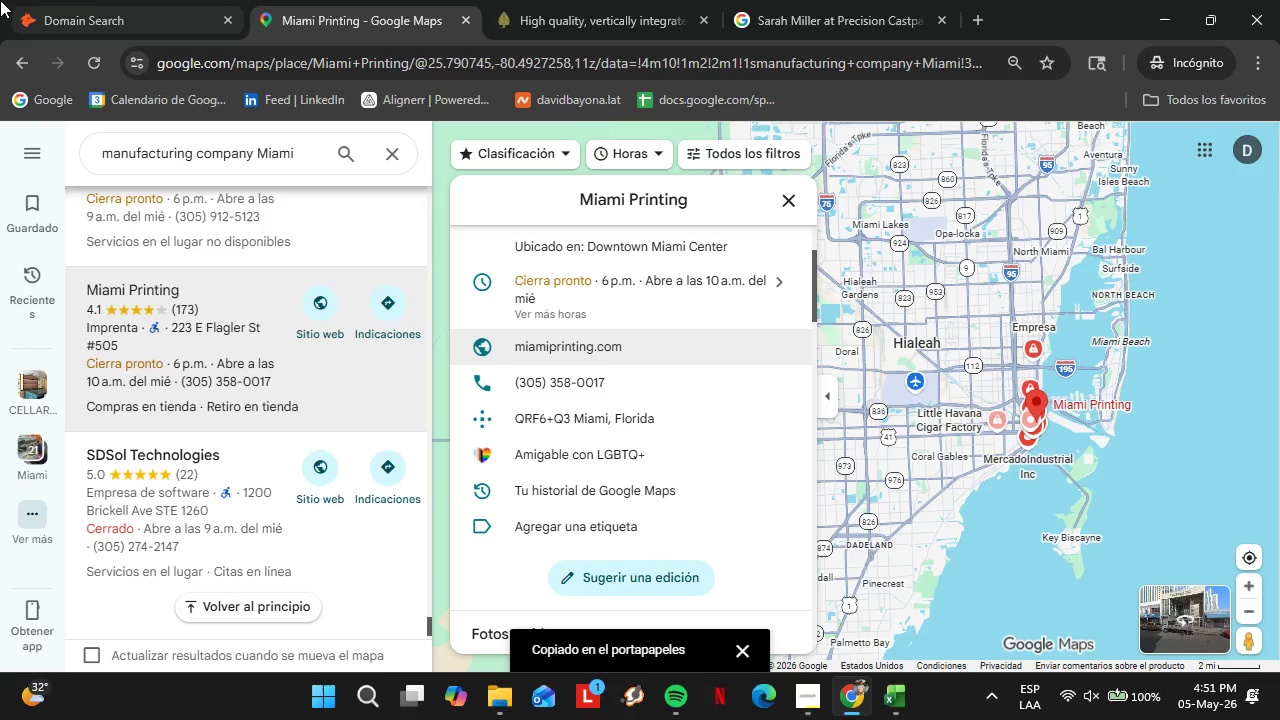 
left_click([87, 0])
 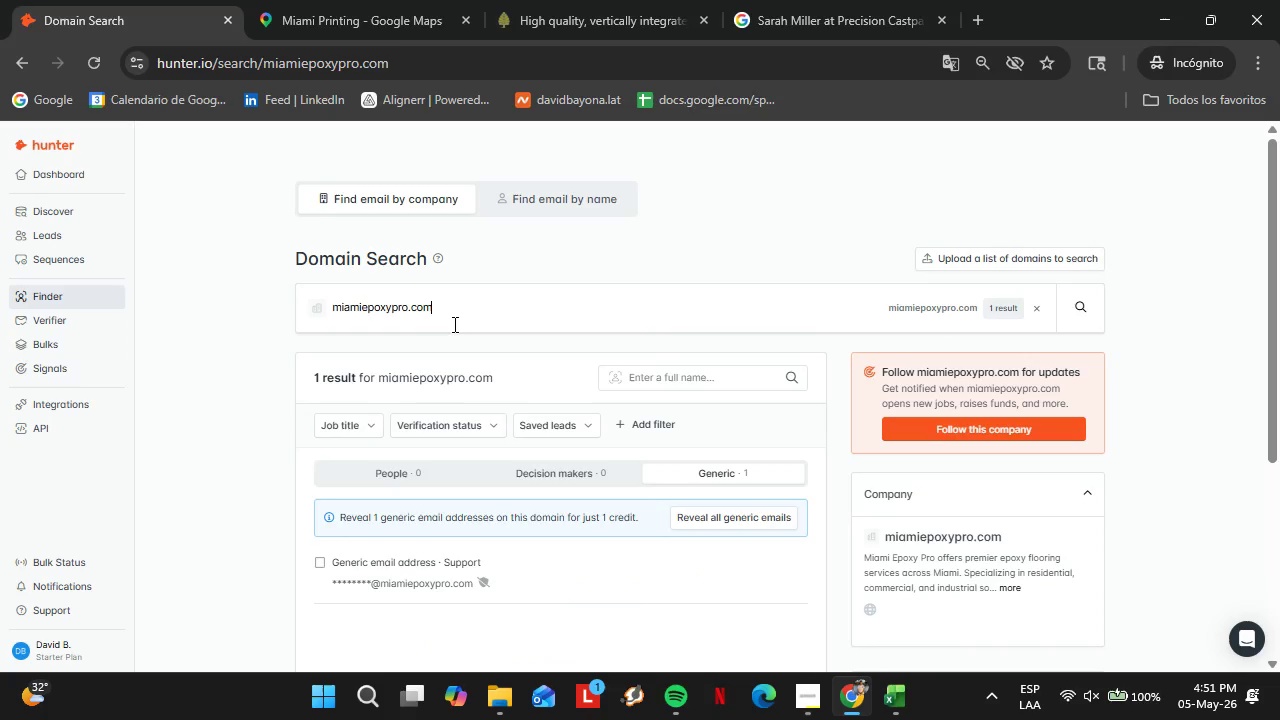 
double_click([453, 324])
 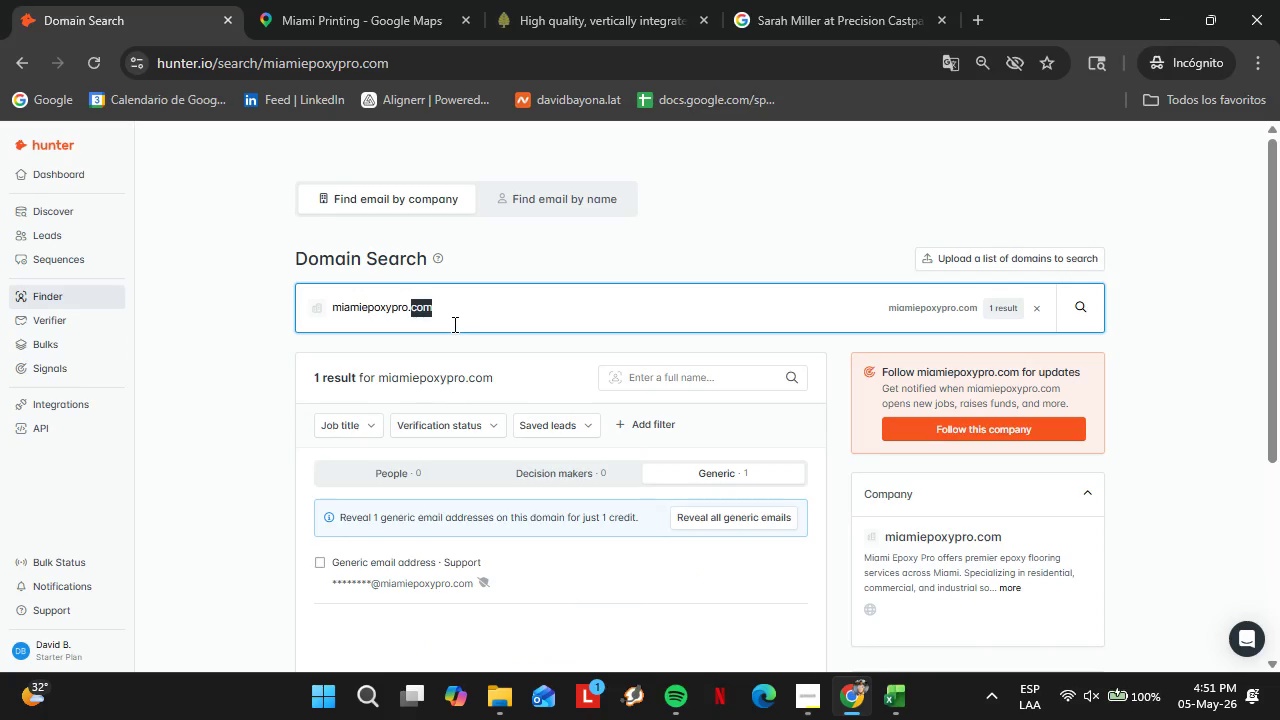 
triple_click([453, 324])
 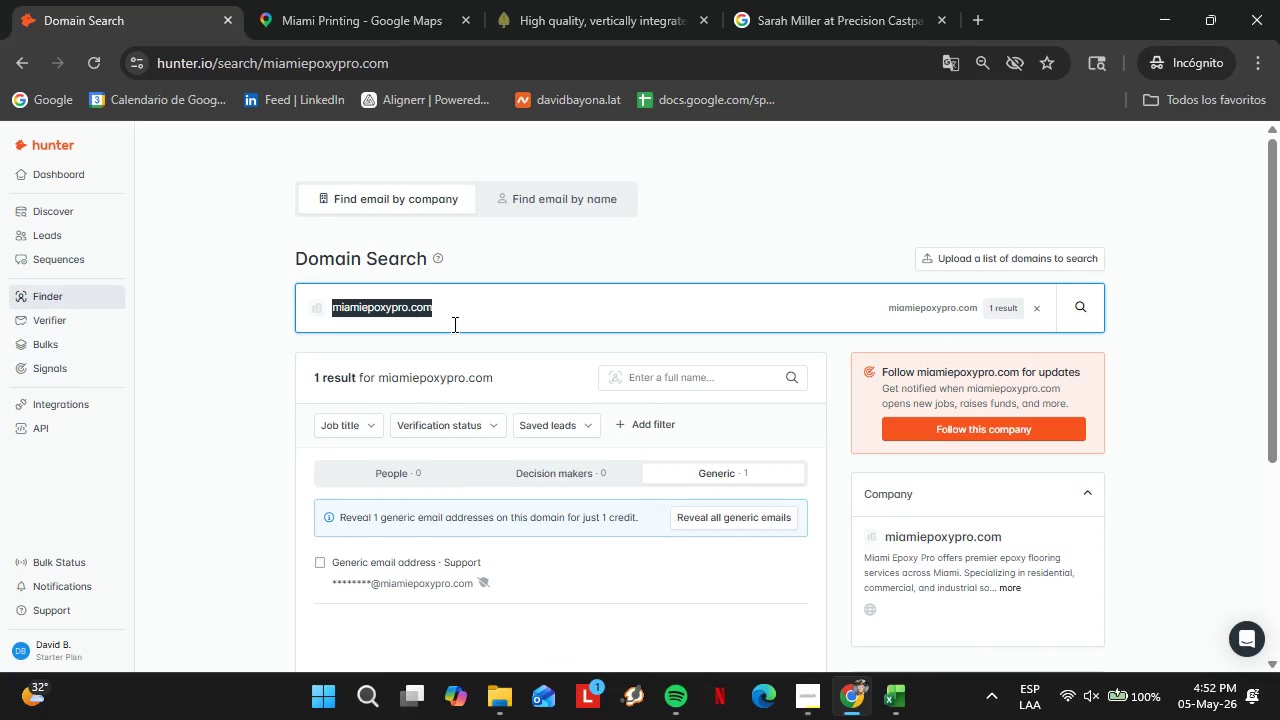 
key(Control+V)
 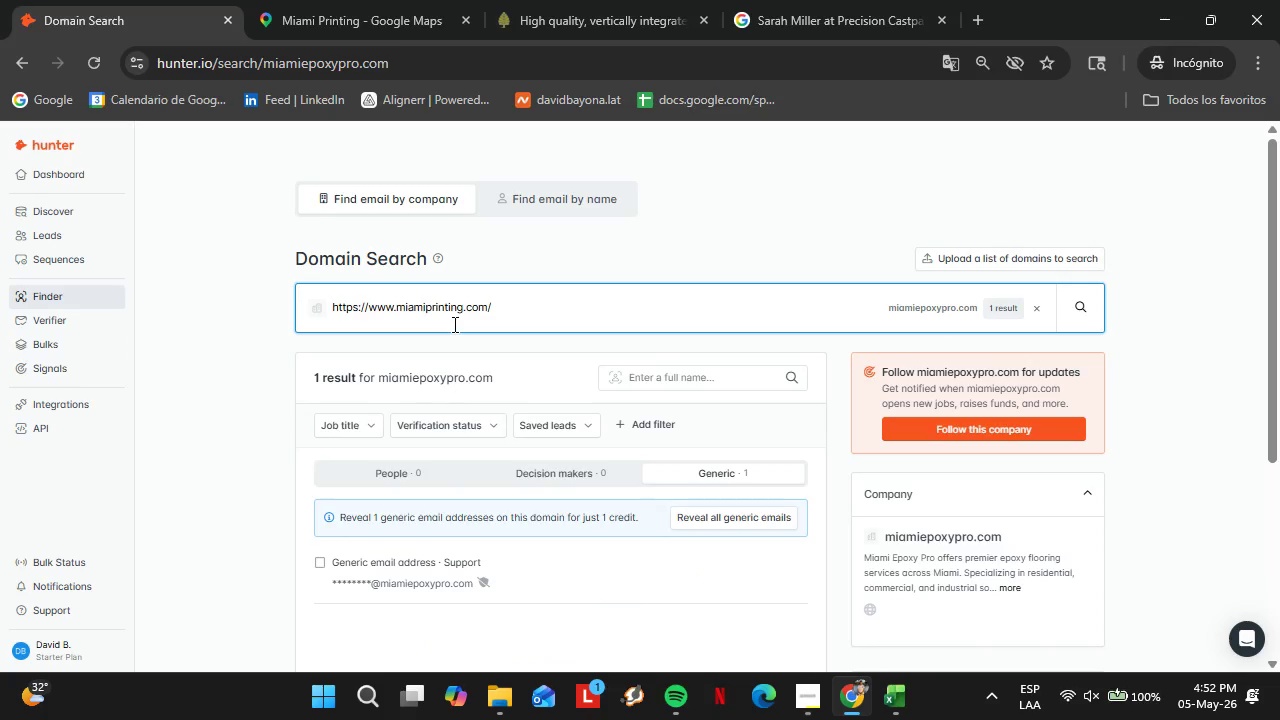 
key(Enter)
 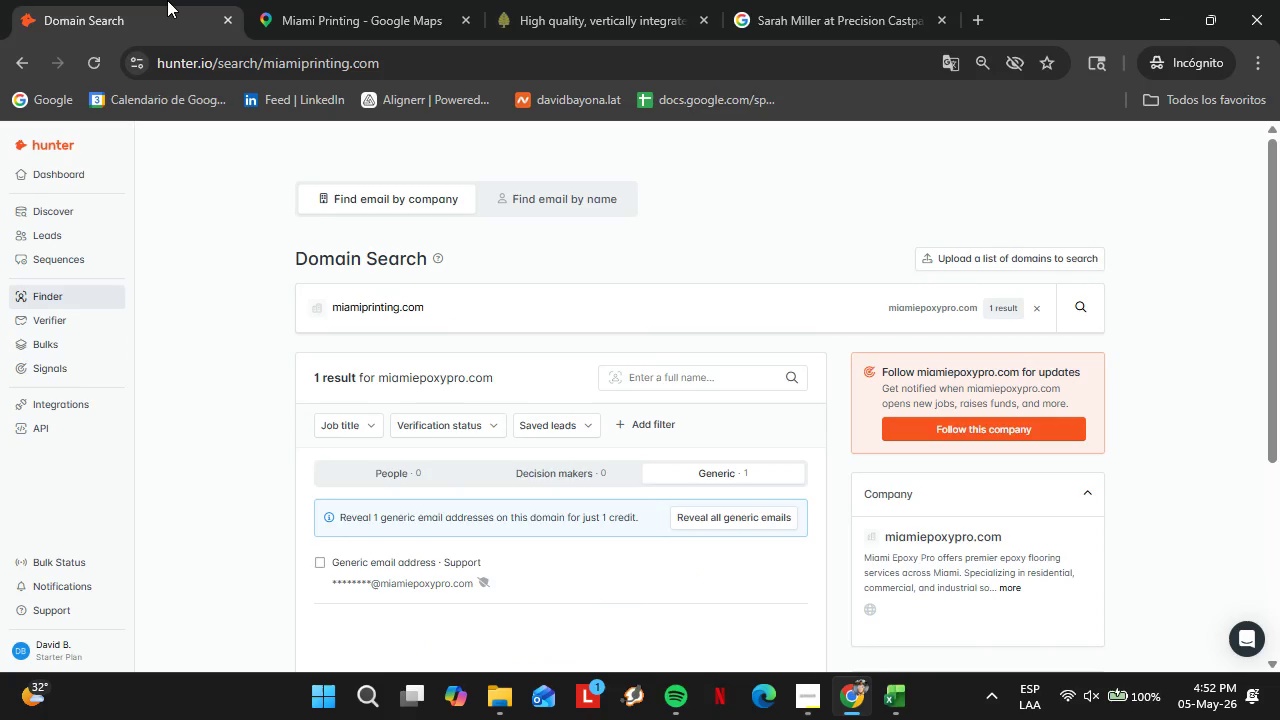 
left_click([306, 2])
 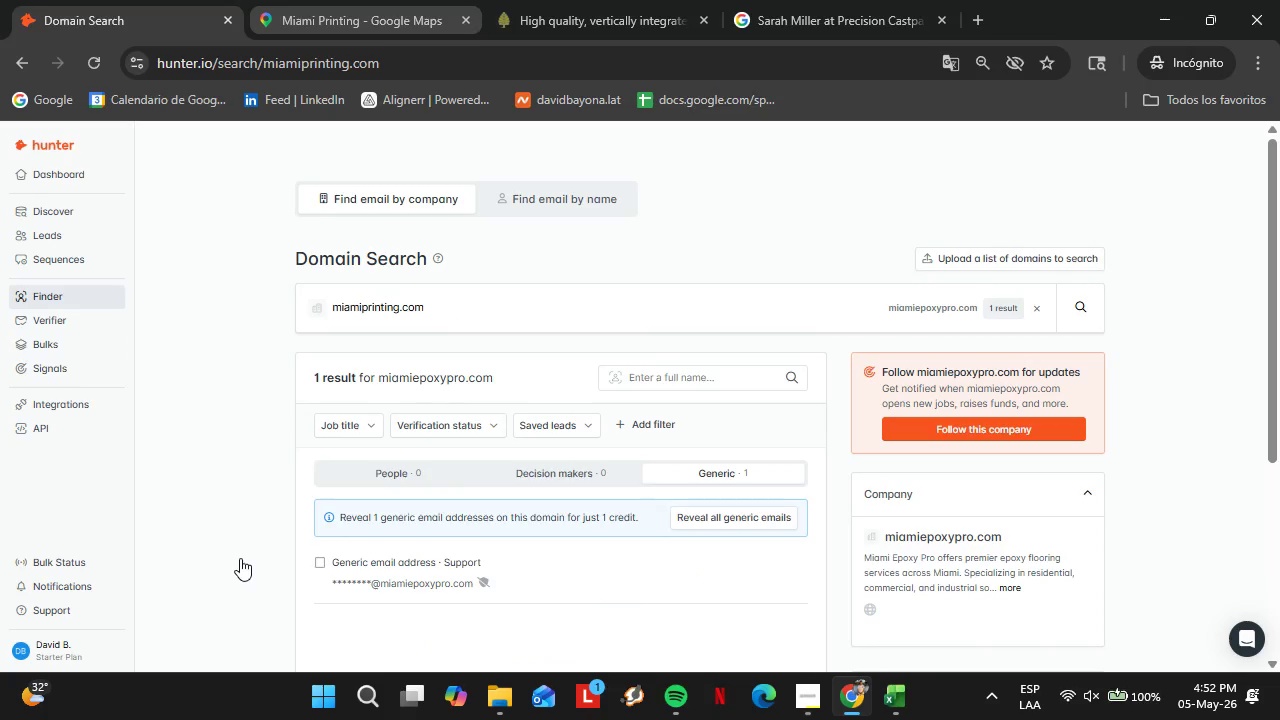 
scroll: coordinate [212, 441], scroll_direction: down, amount: 12.0
 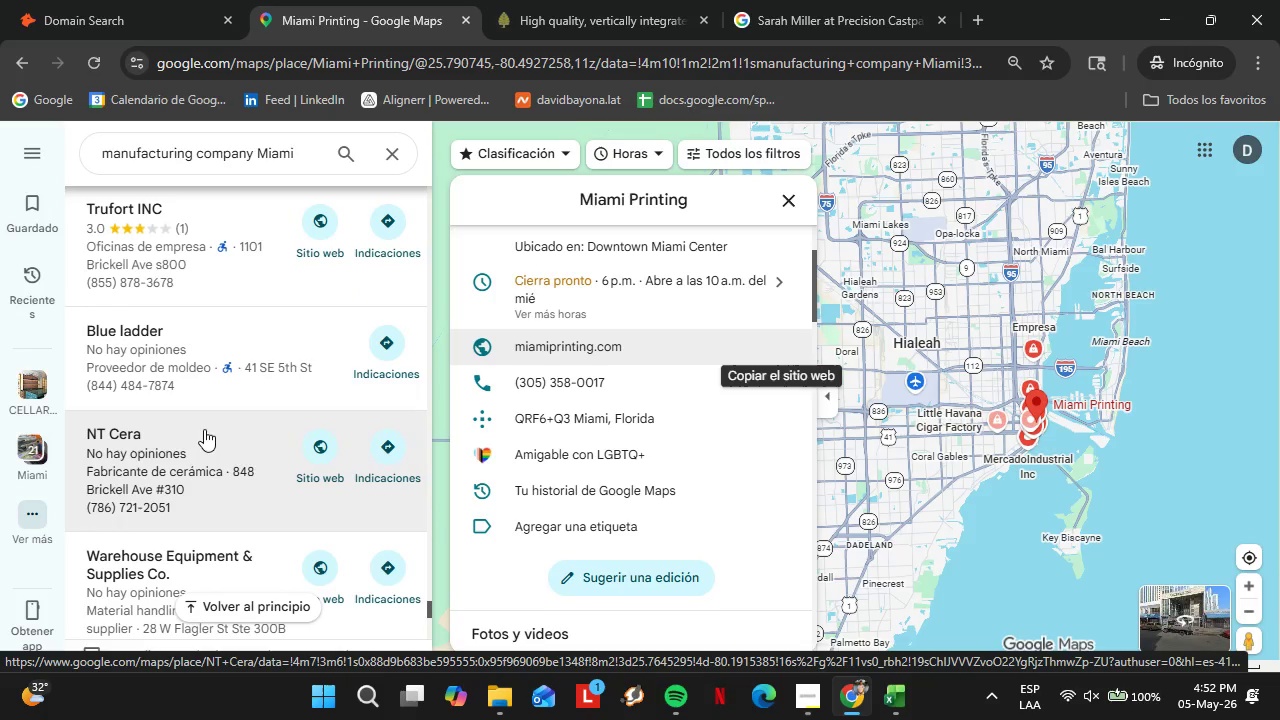 
scroll: coordinate [207, 438], scroll_direction: down, amount: 3.0
 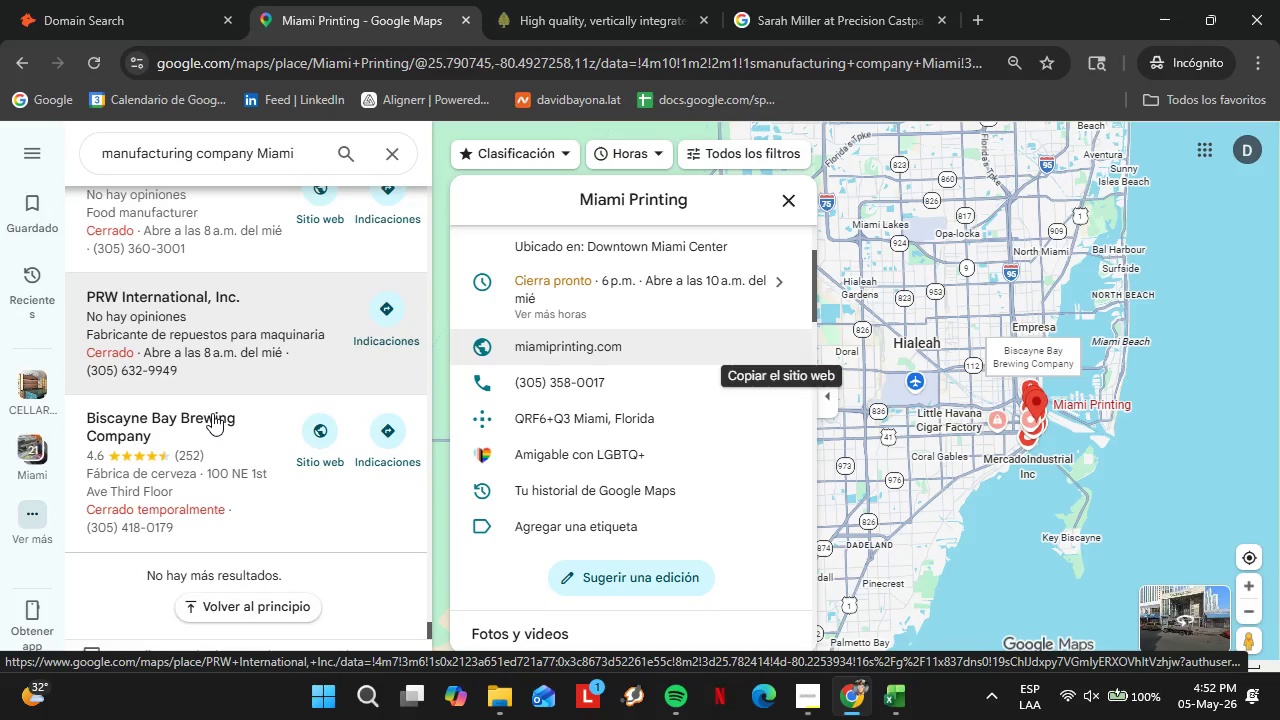 
left_click_drag(start_coordinate=[255, 150], to_coordinate=[324, 148])
 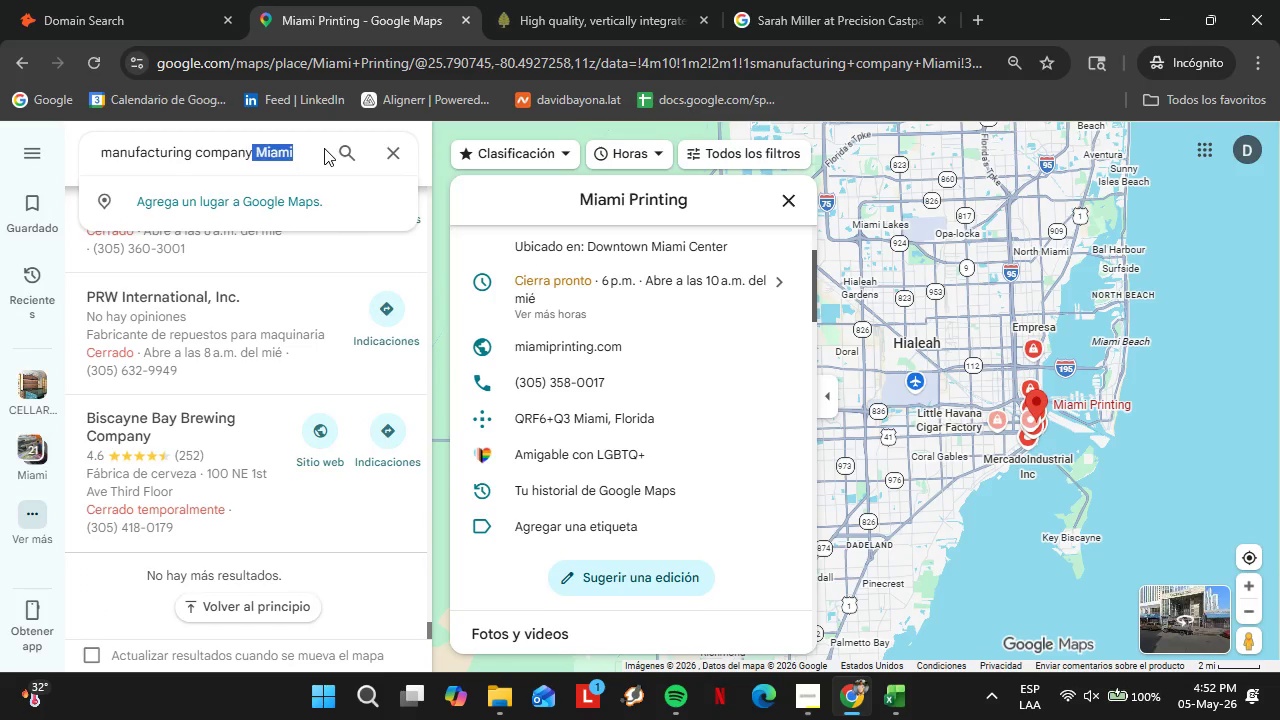 
type( Oe)
key(Backspace)
type(rlando)
key(Backspace)
key(Backspace)
key(Backspace)
 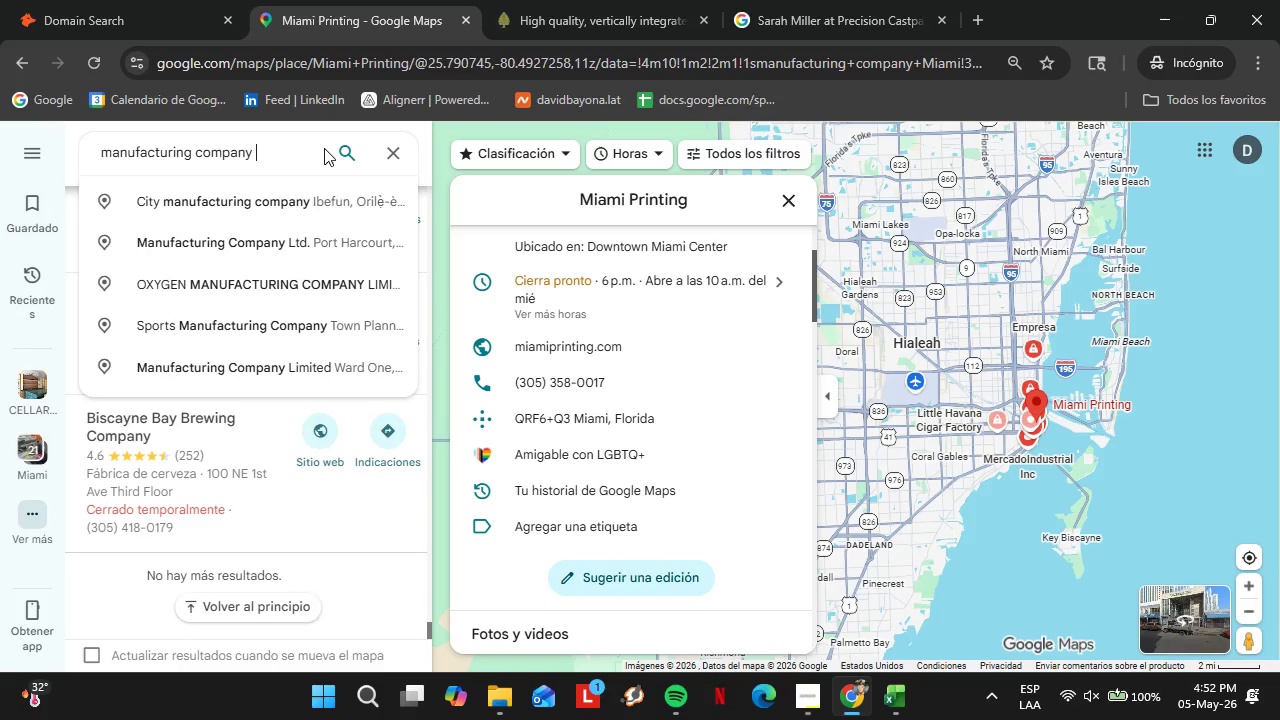 
type(Seattle)
 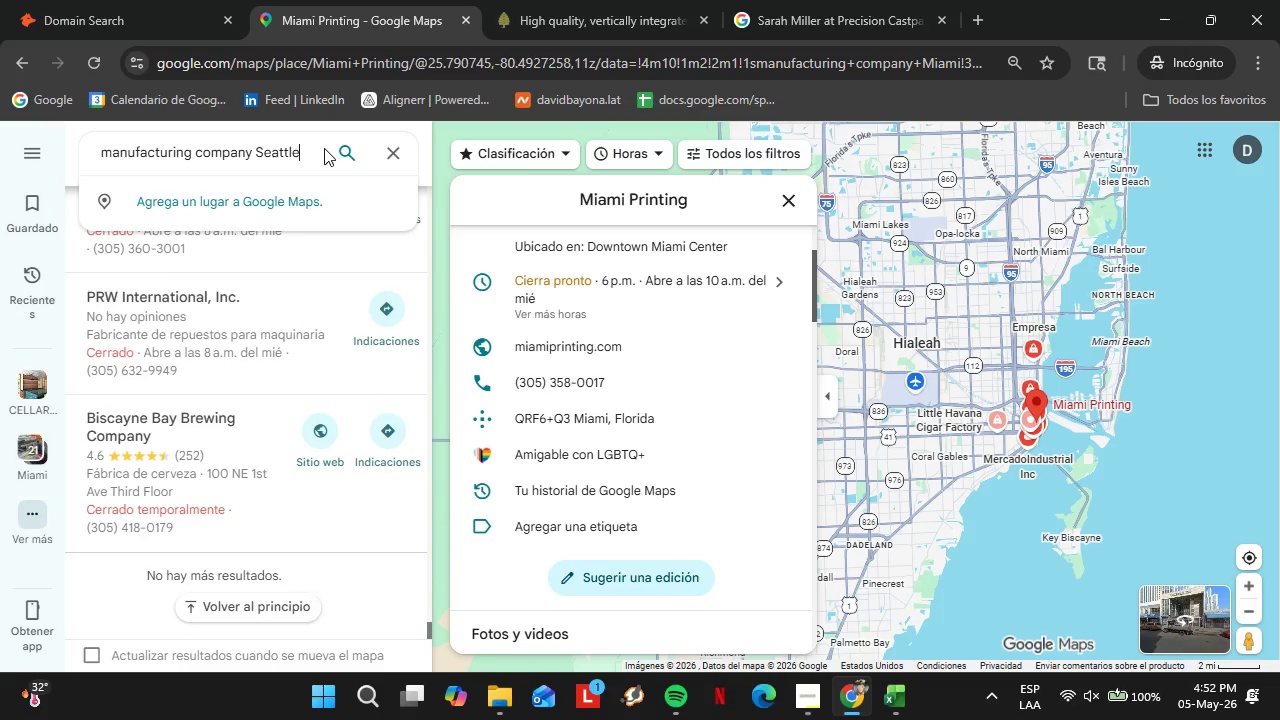 
key(Enter)
 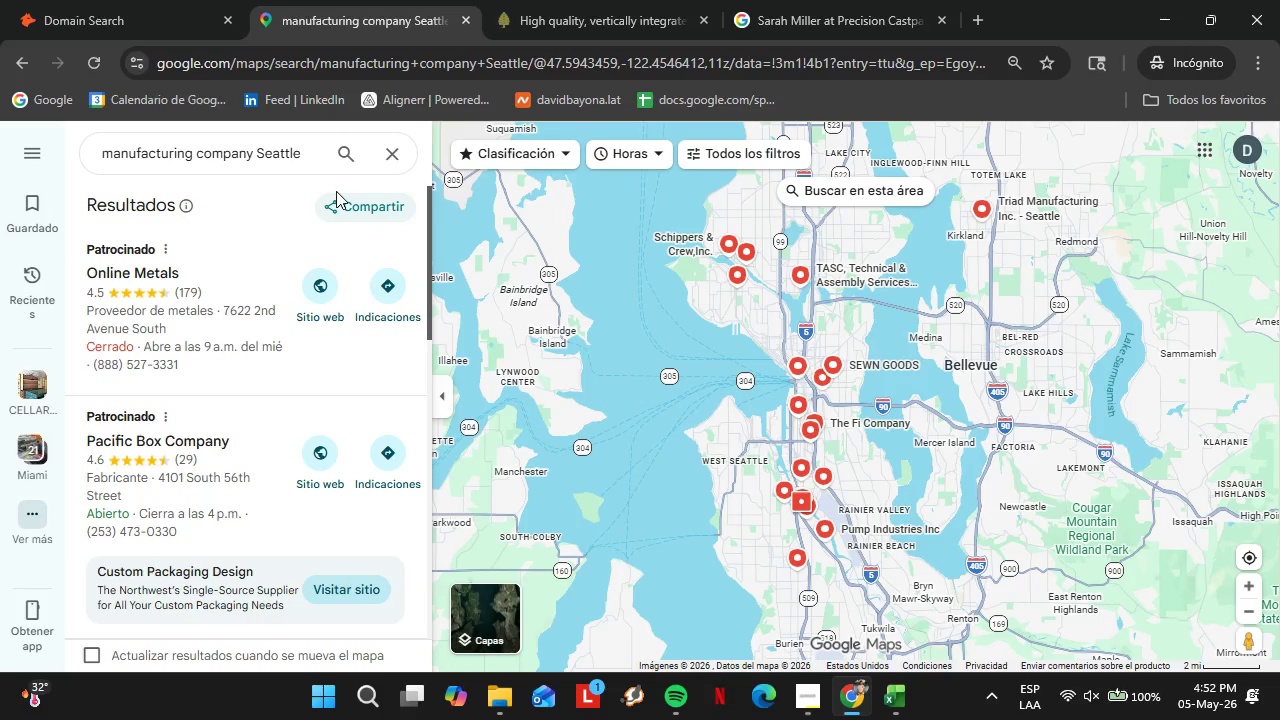 
wait(13.73)
 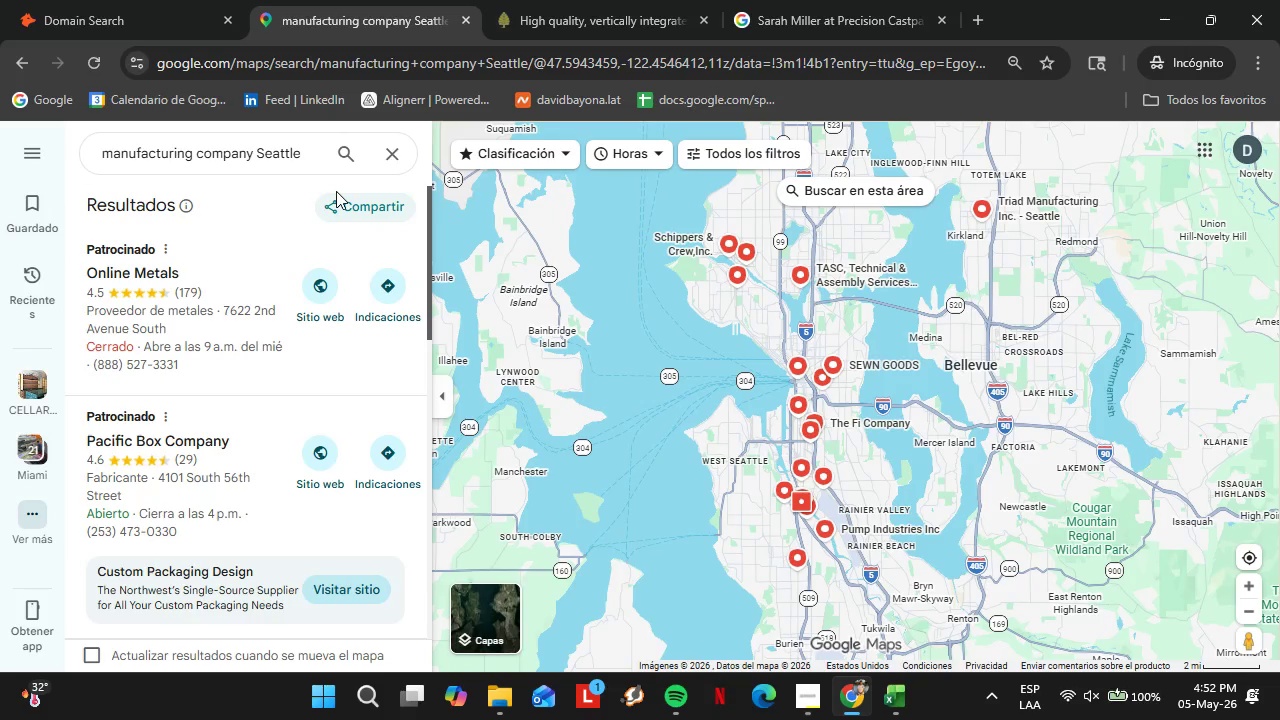 
scroll: coordinate [205, 346], scroll_direction: down, amount: 5.0
 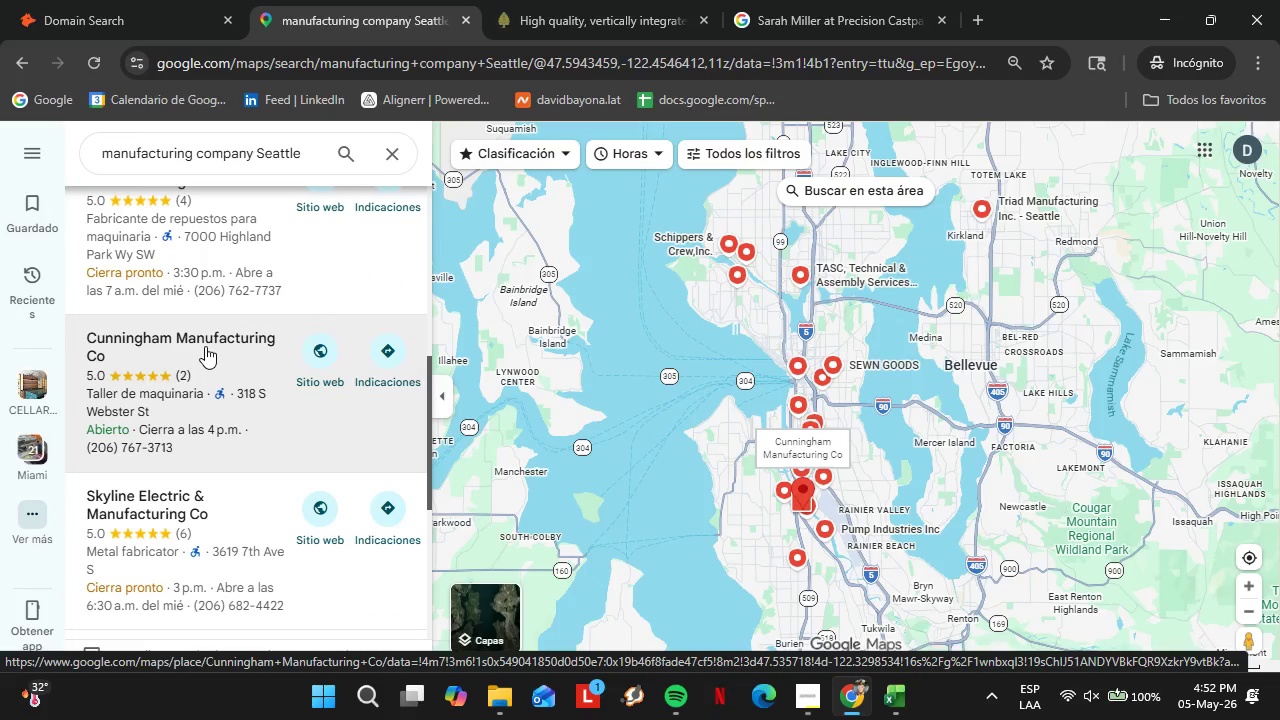 
wait(7.54)
 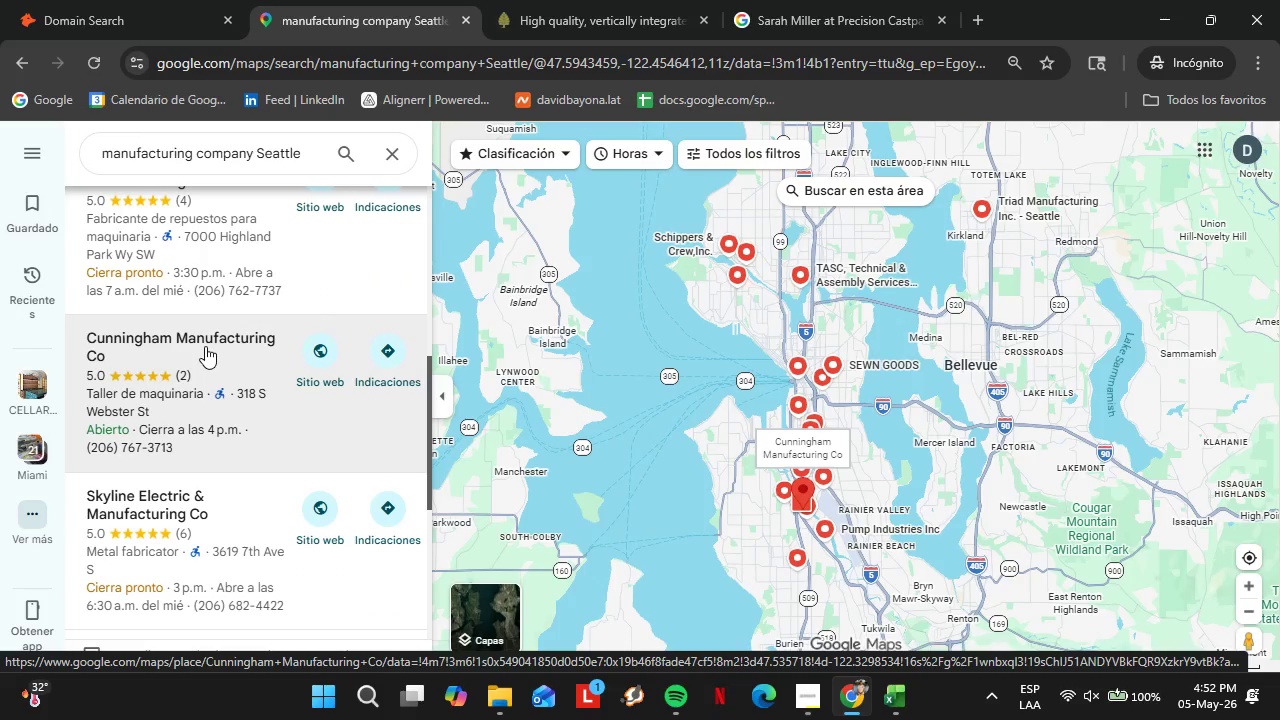 
scroll: coordinate [231, 331], scroll_direction: down, amount: 4.0
 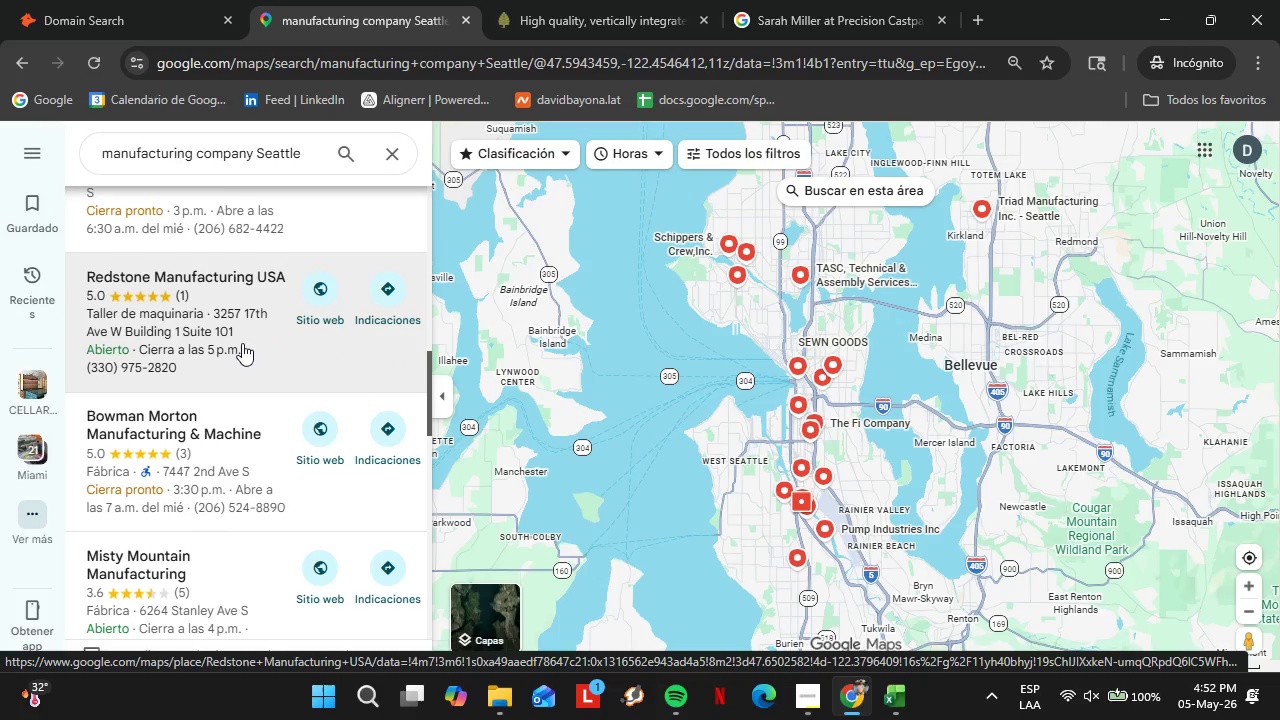 
wait(8.97)
 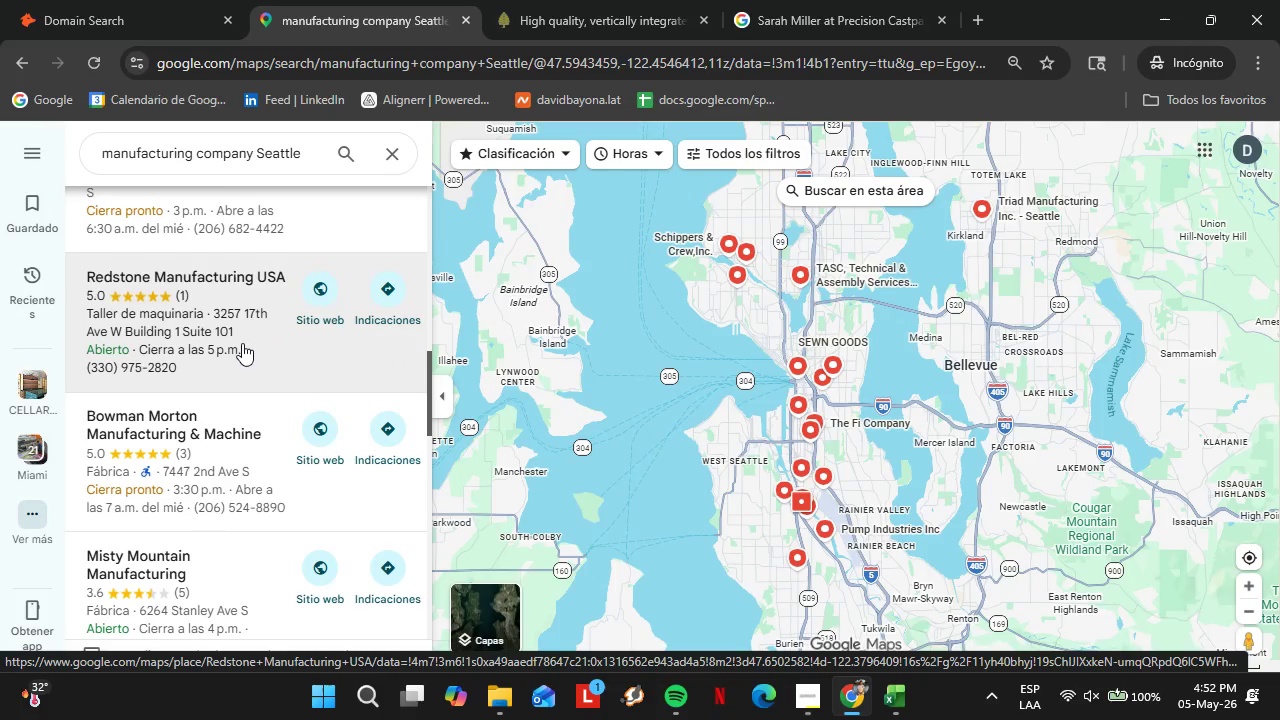 
scroll: coordinate [271, 393], scroll_direction: down, amount: 2.0
 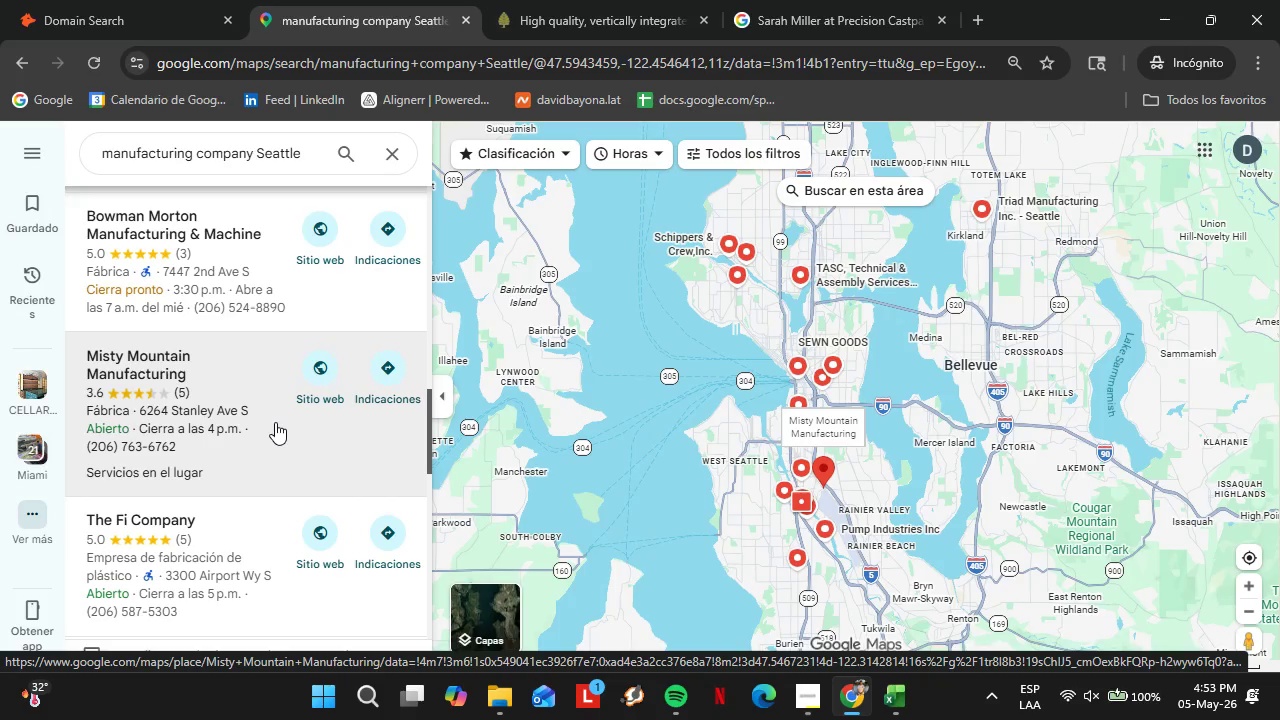 
wait(14.43)
 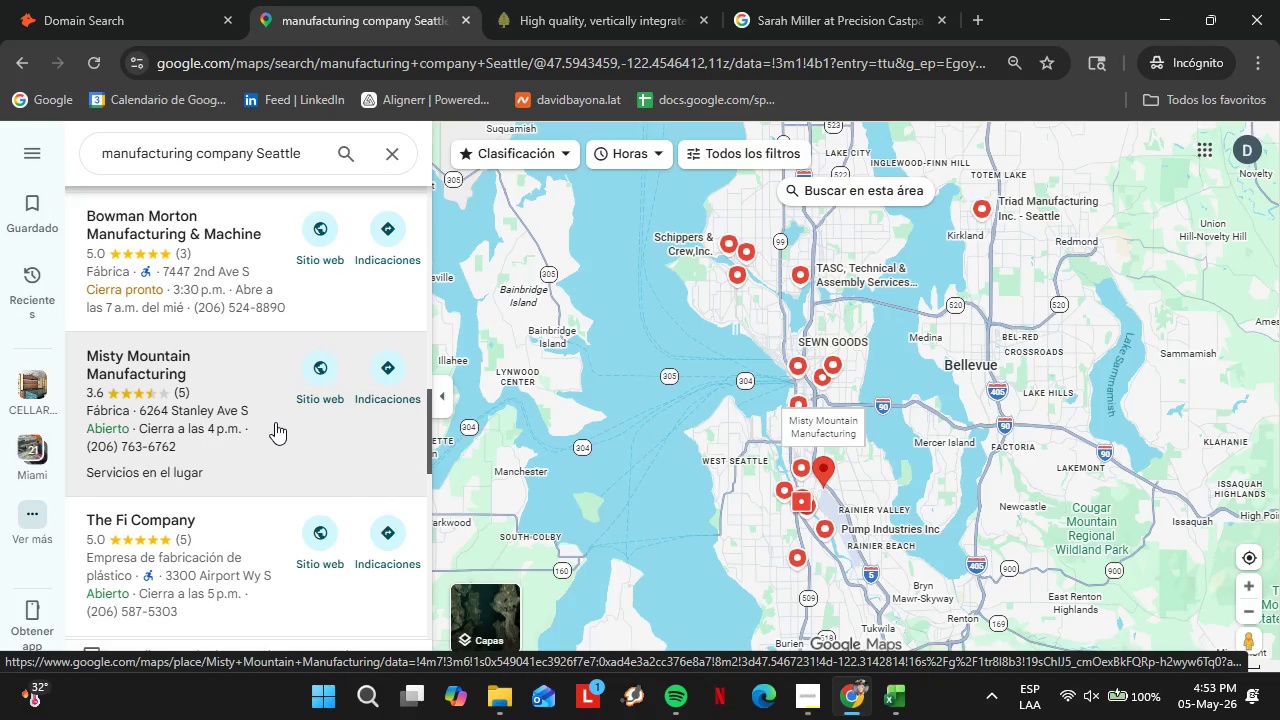 
left_click([184, 276])
 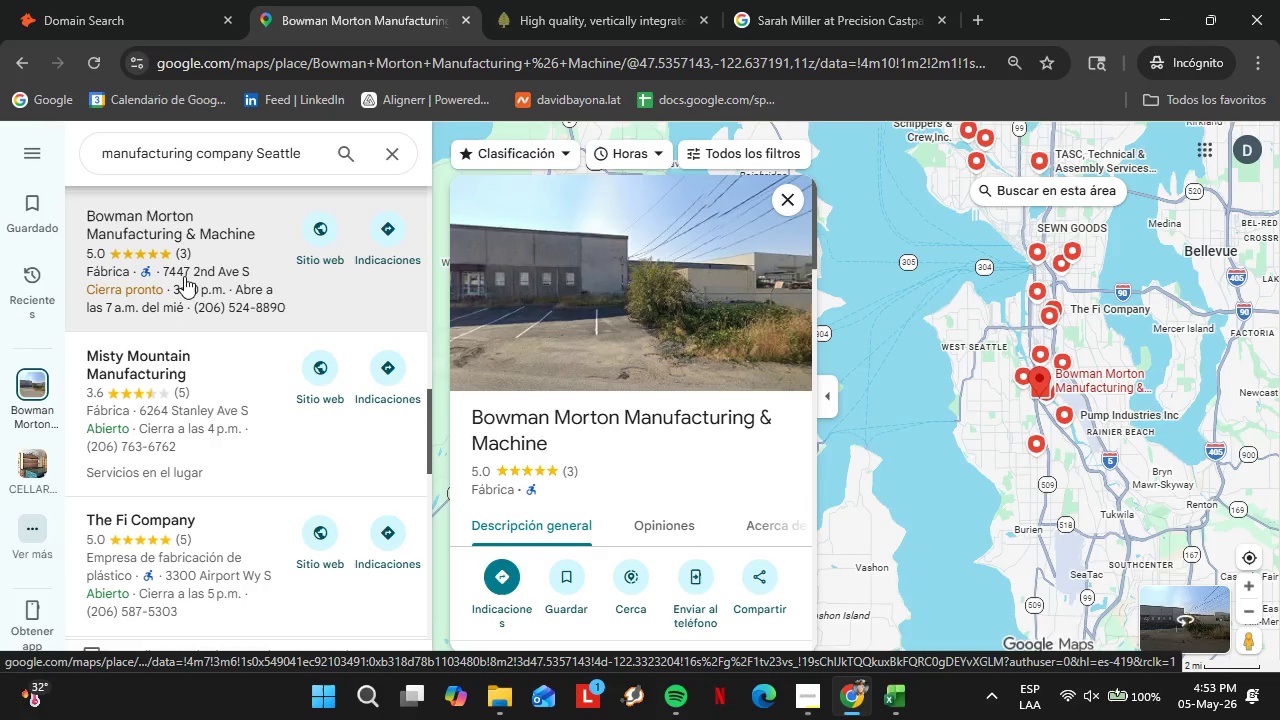 
wait(25.14)
 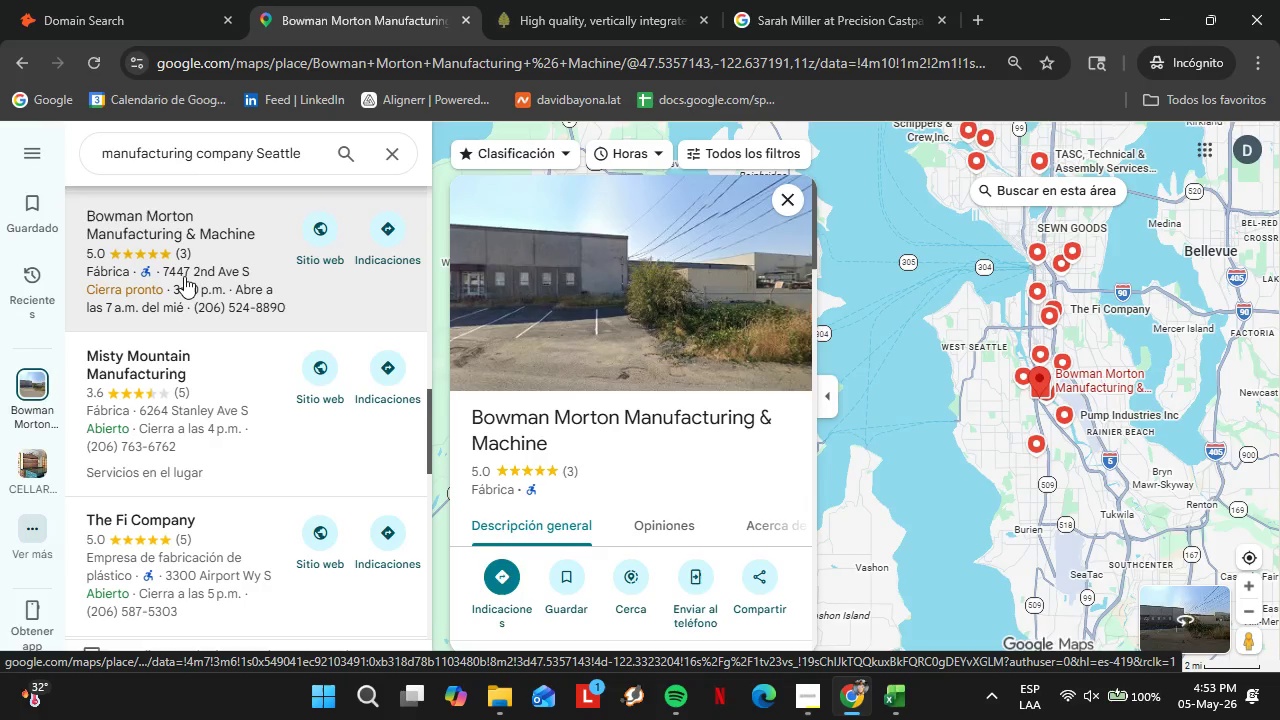 
scroll: coordinate [214, 420], scroll_direction: down, amount: 5.0
 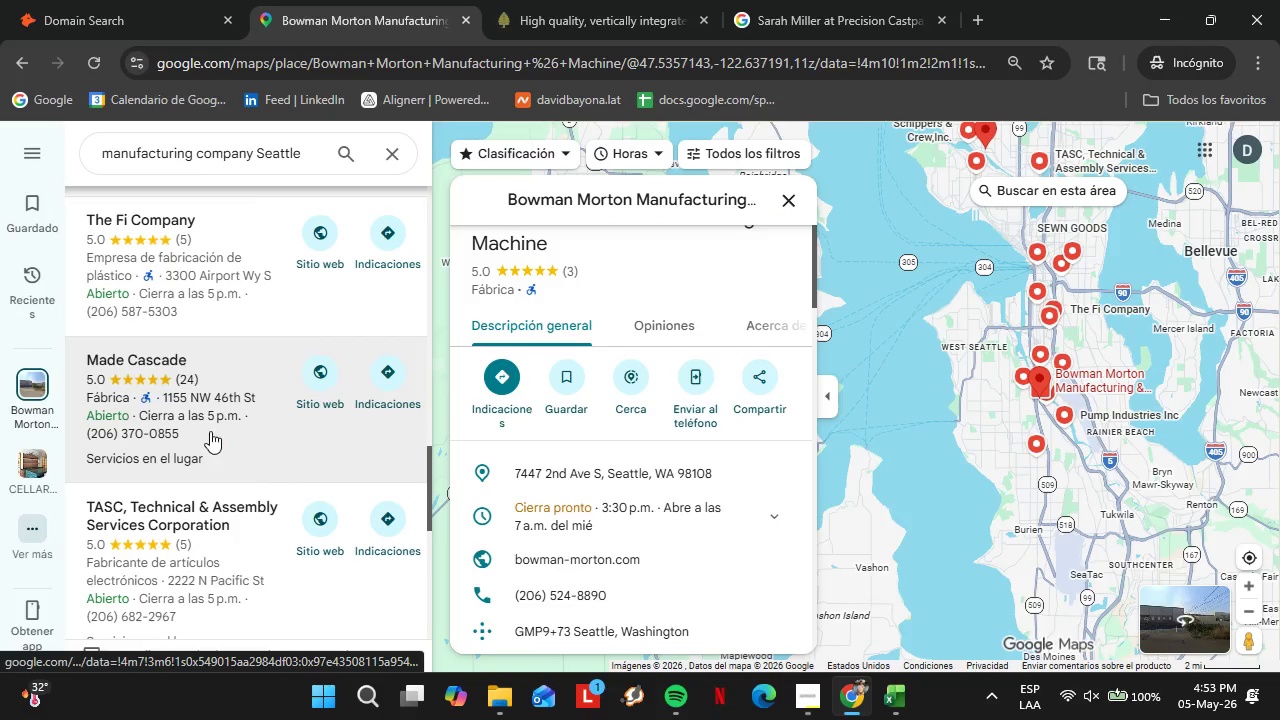 
left_click([209, 430])
 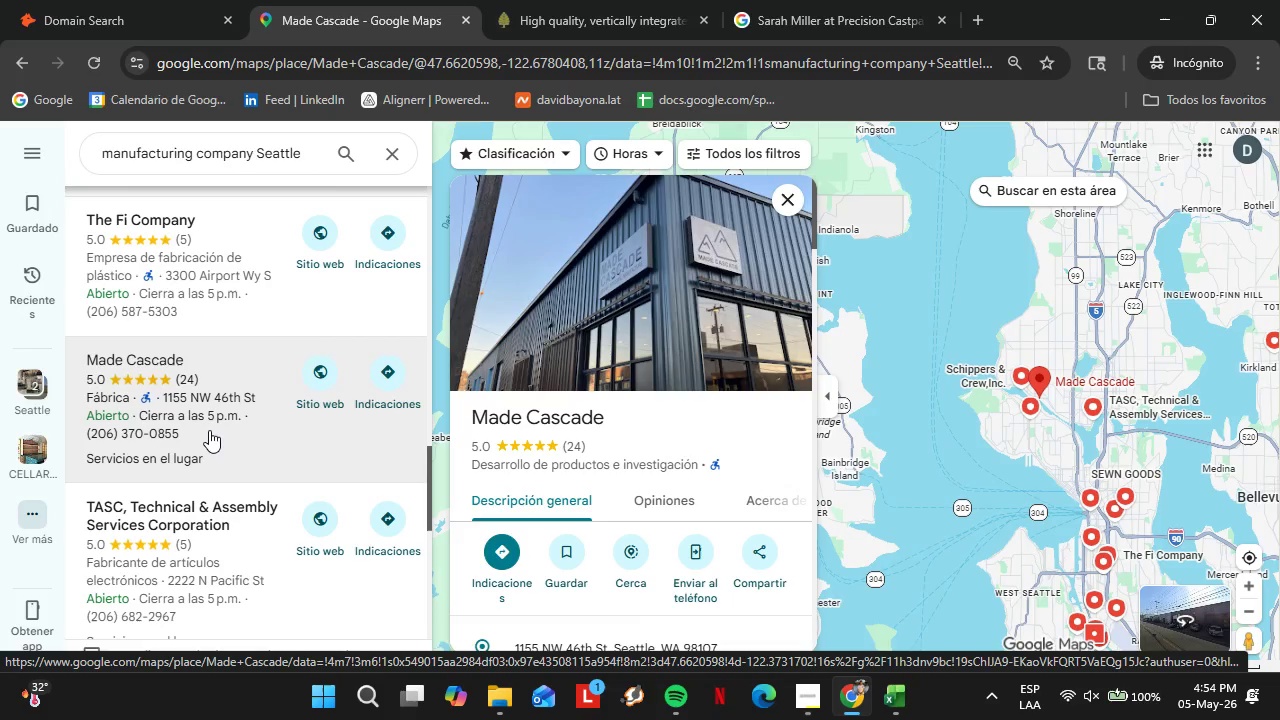 
wait(25.95)
 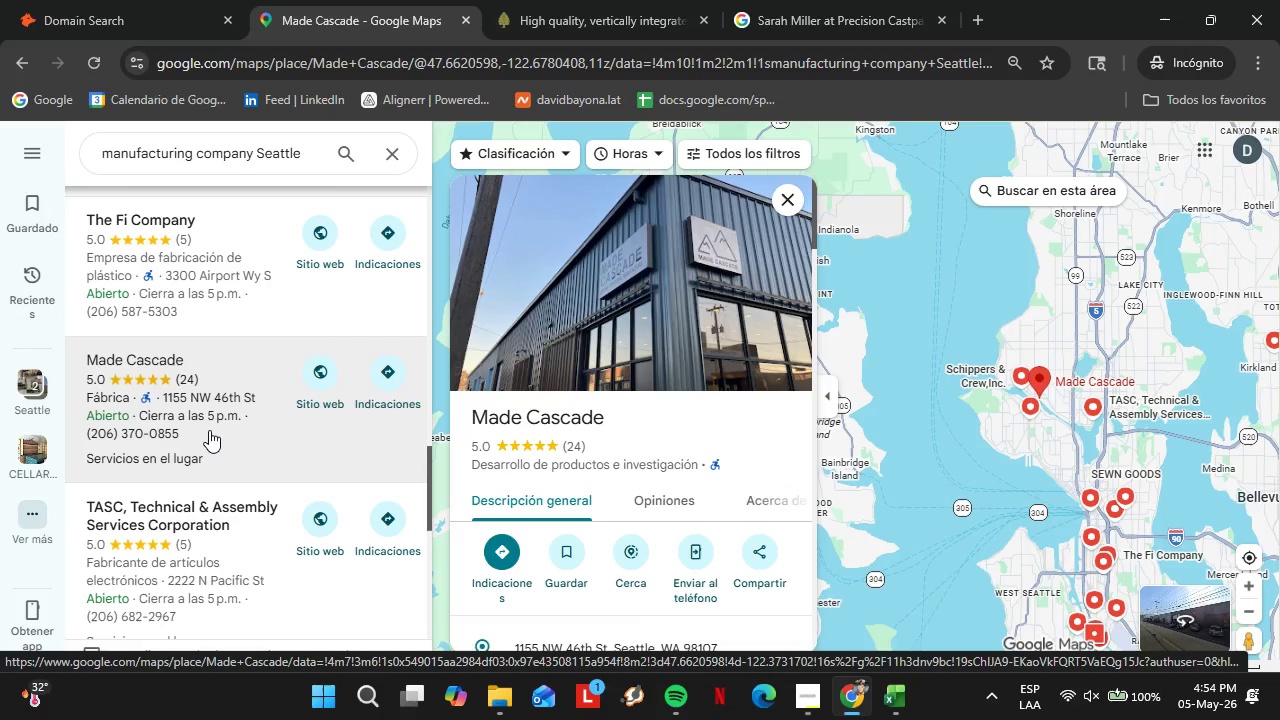 
scroll: coordinate [218, 335], scroll_direction: down, amount: 15.0
 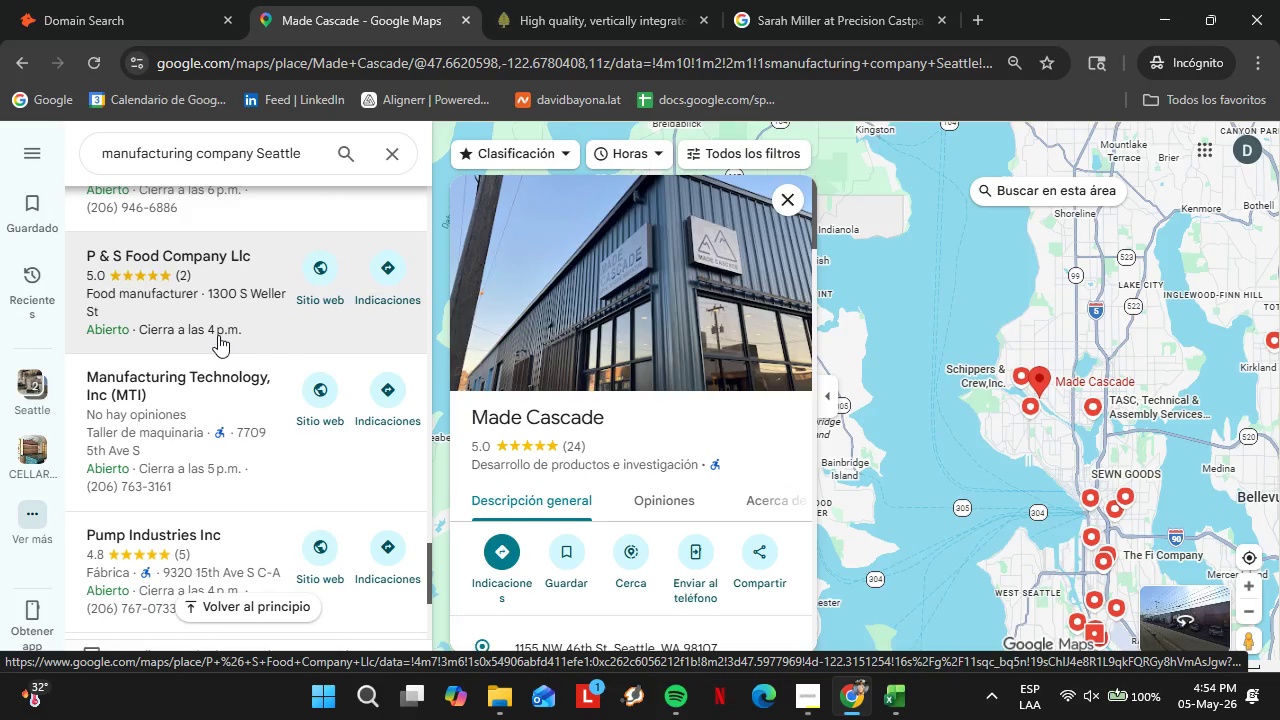 
scroll: coordinate [216, 345], scroll_direction: down, amount: 5.0
 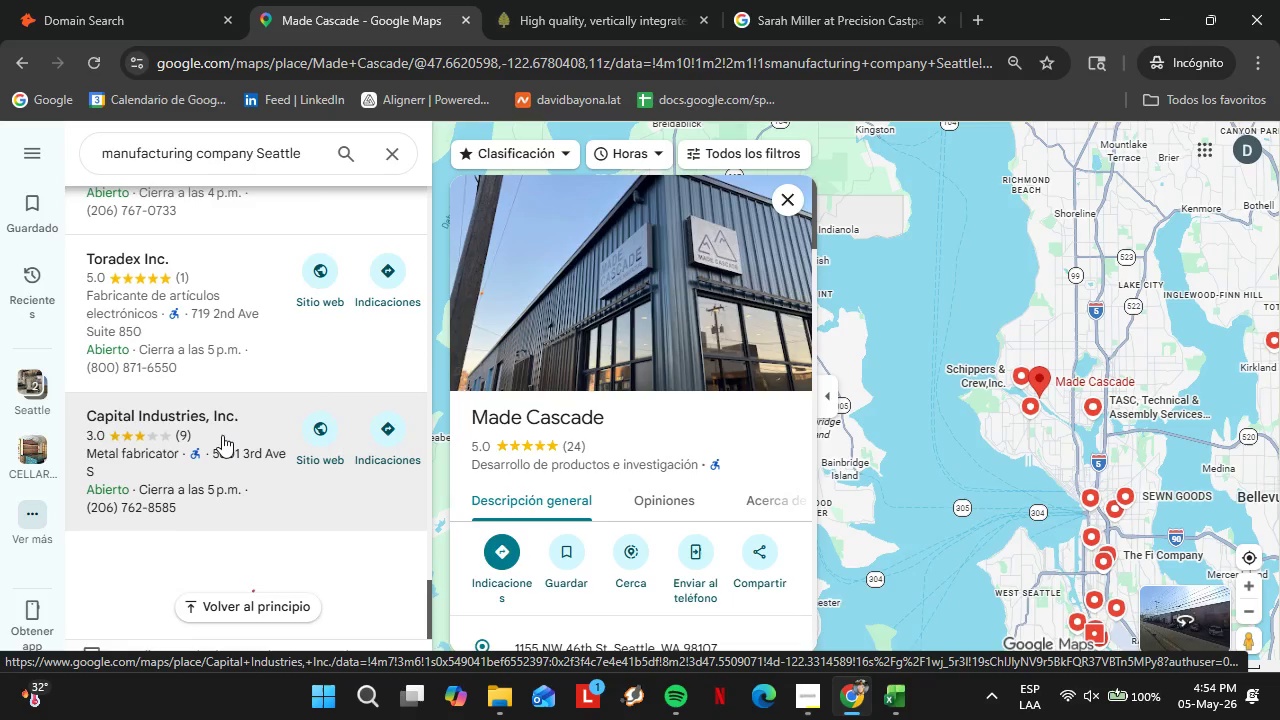 
wait(35.89)
 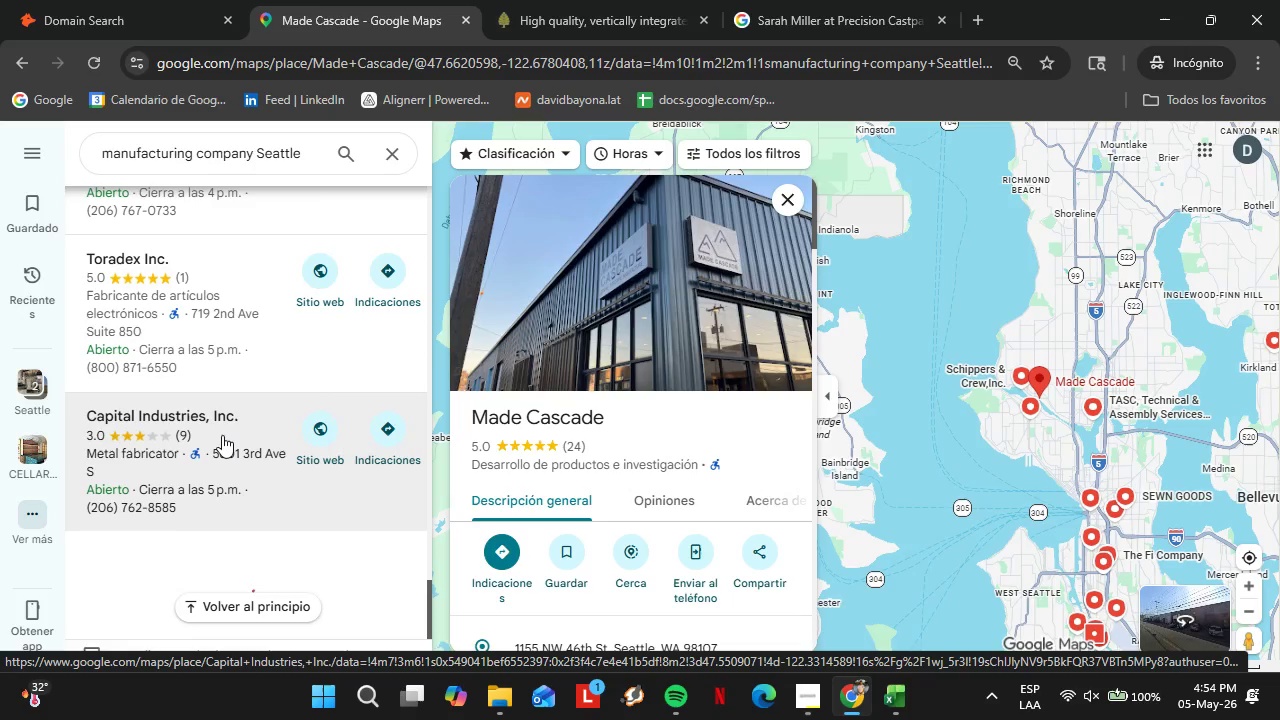 
scroll: coordinate [665, 449], scroll_direction: down, amount: 3.0
 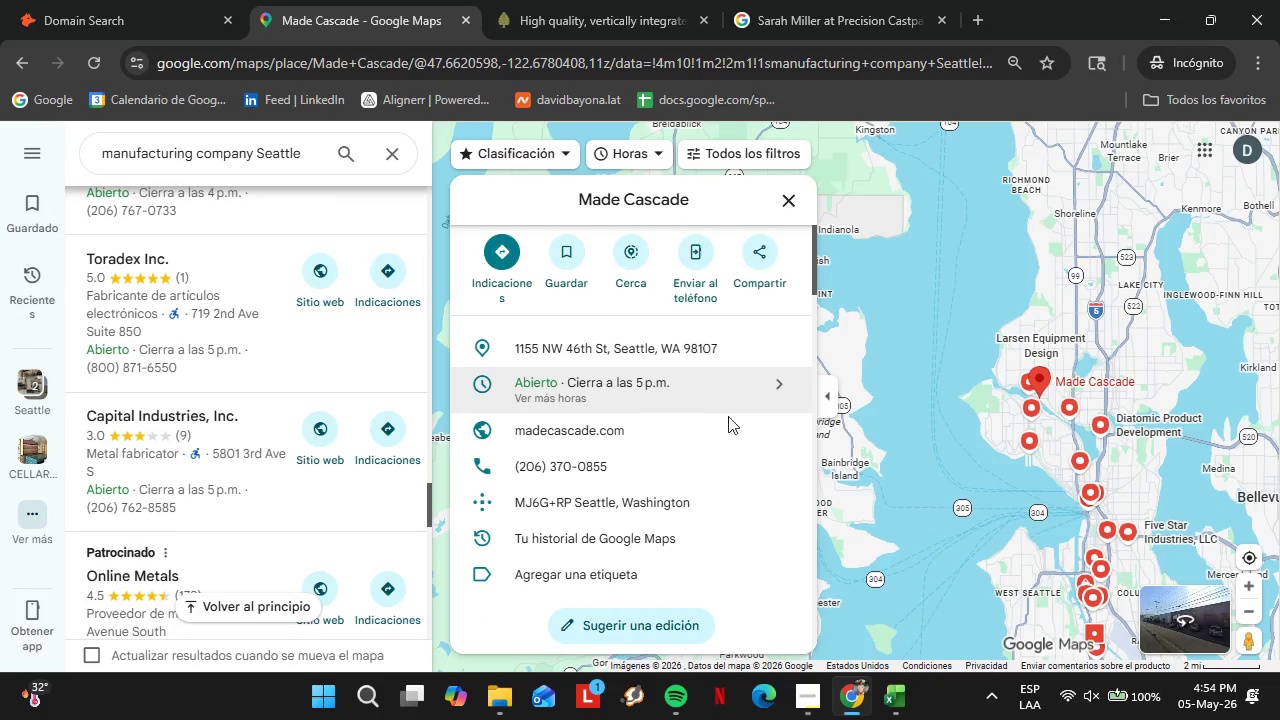 
left_click([777, 432])
 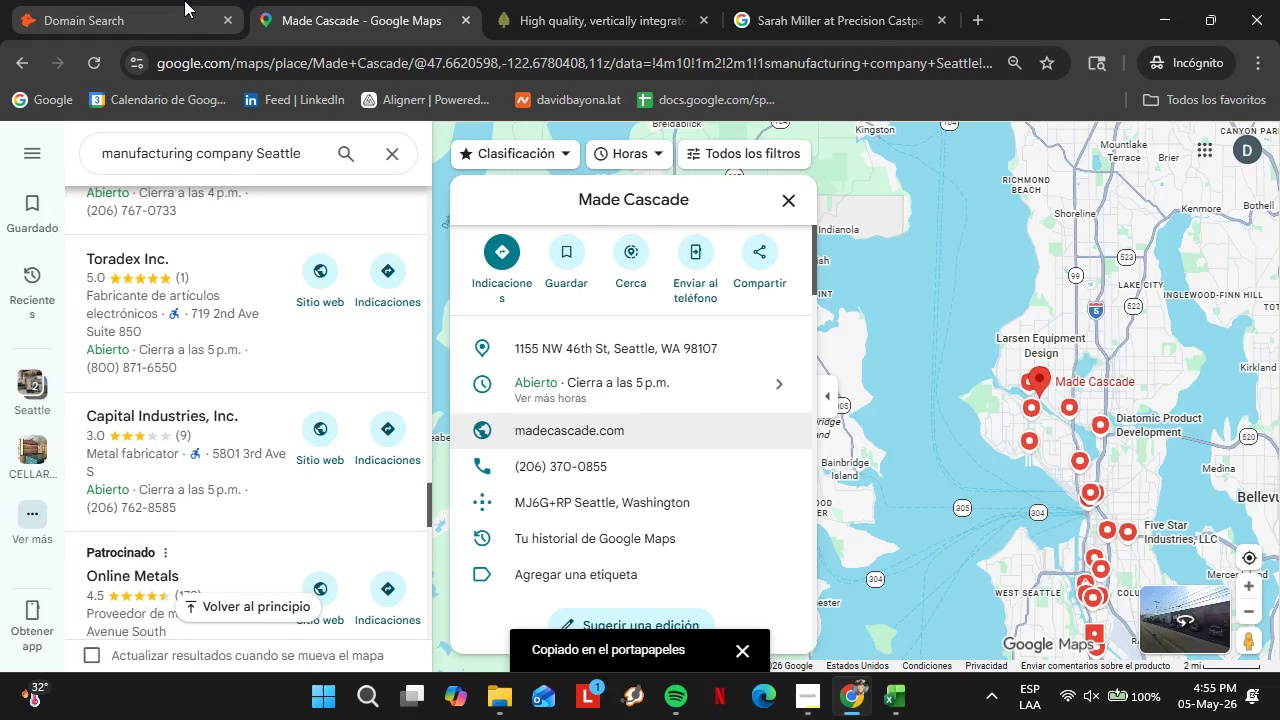 
left_click([183, 0])
 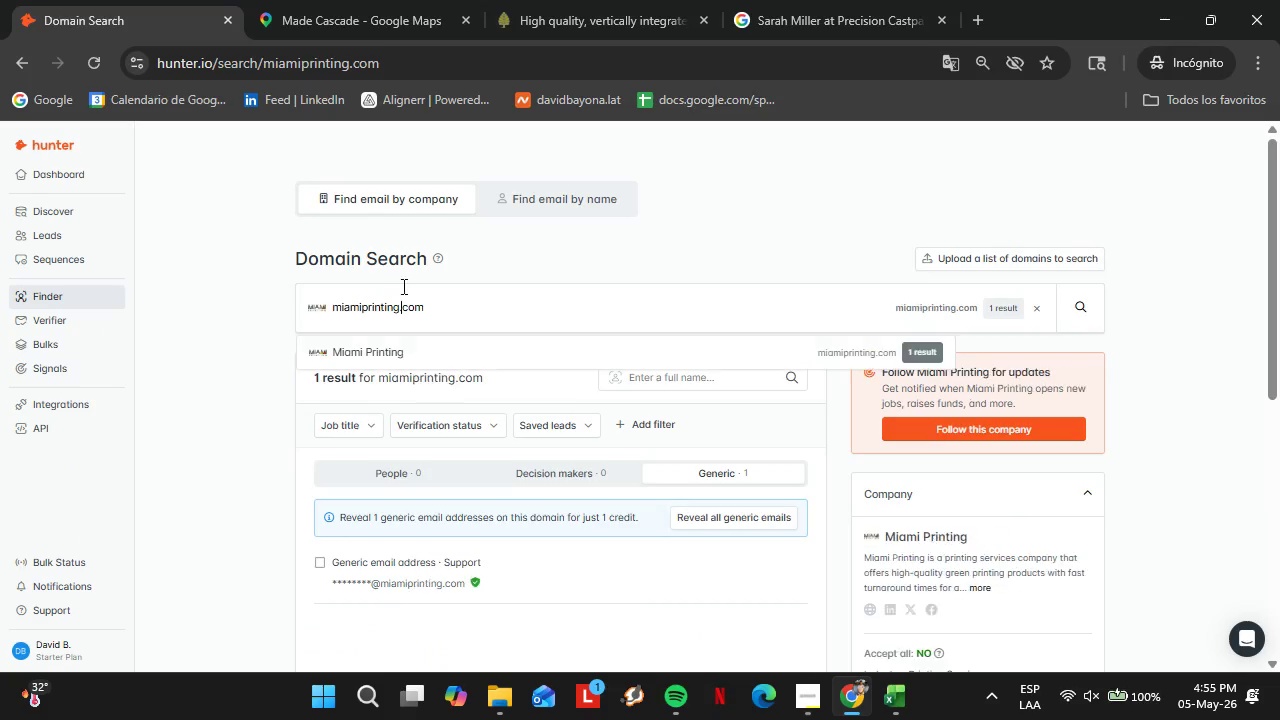 
double_click([402, 286])
 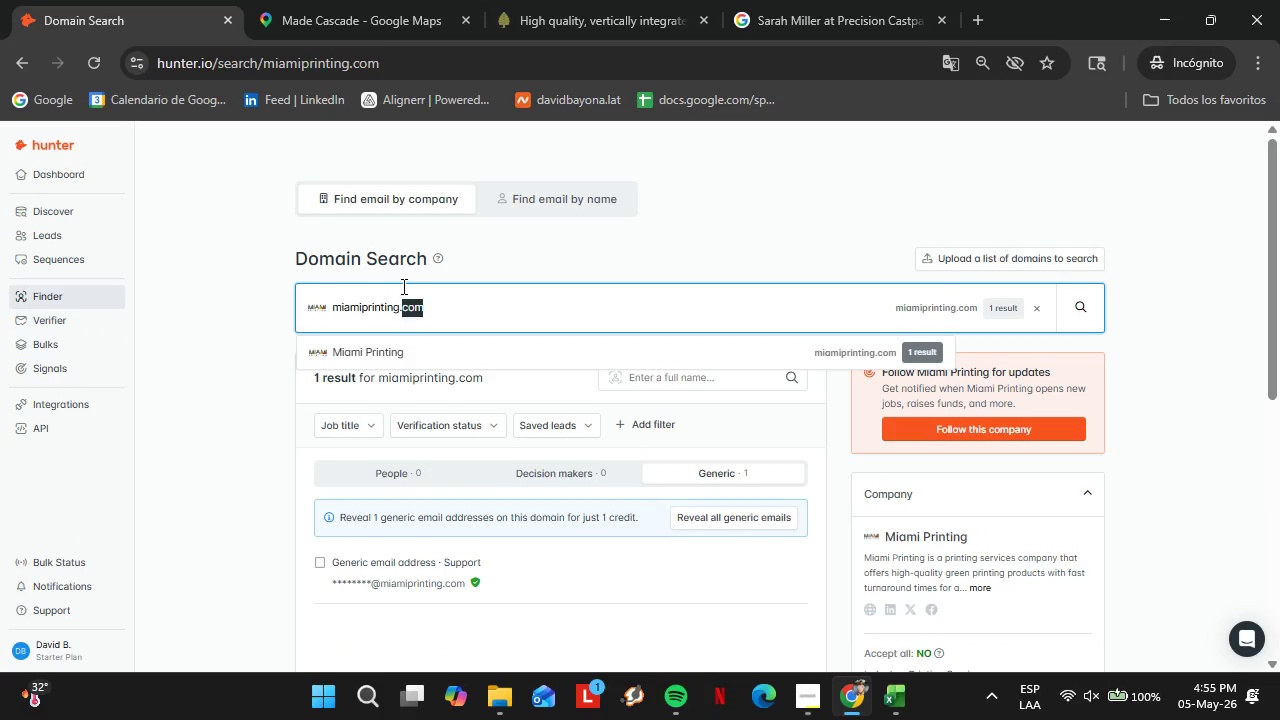 
triple_click([402, 286])
 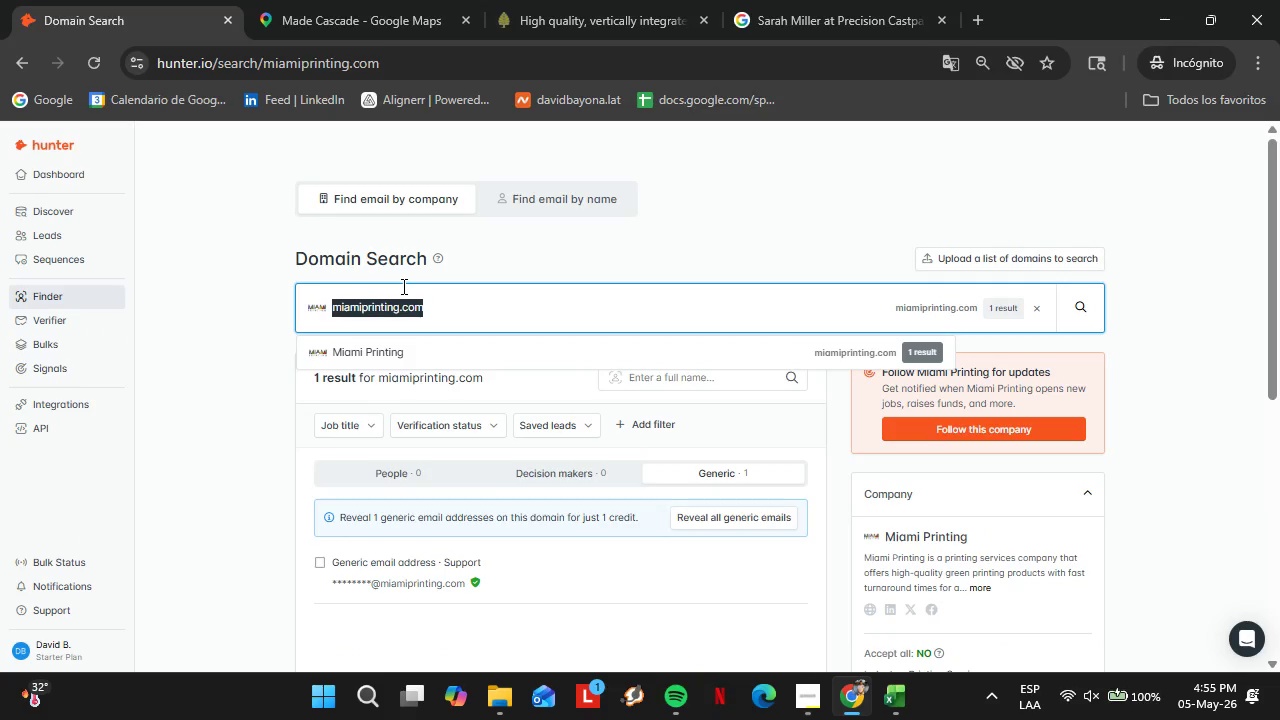 
key(Control+V)
 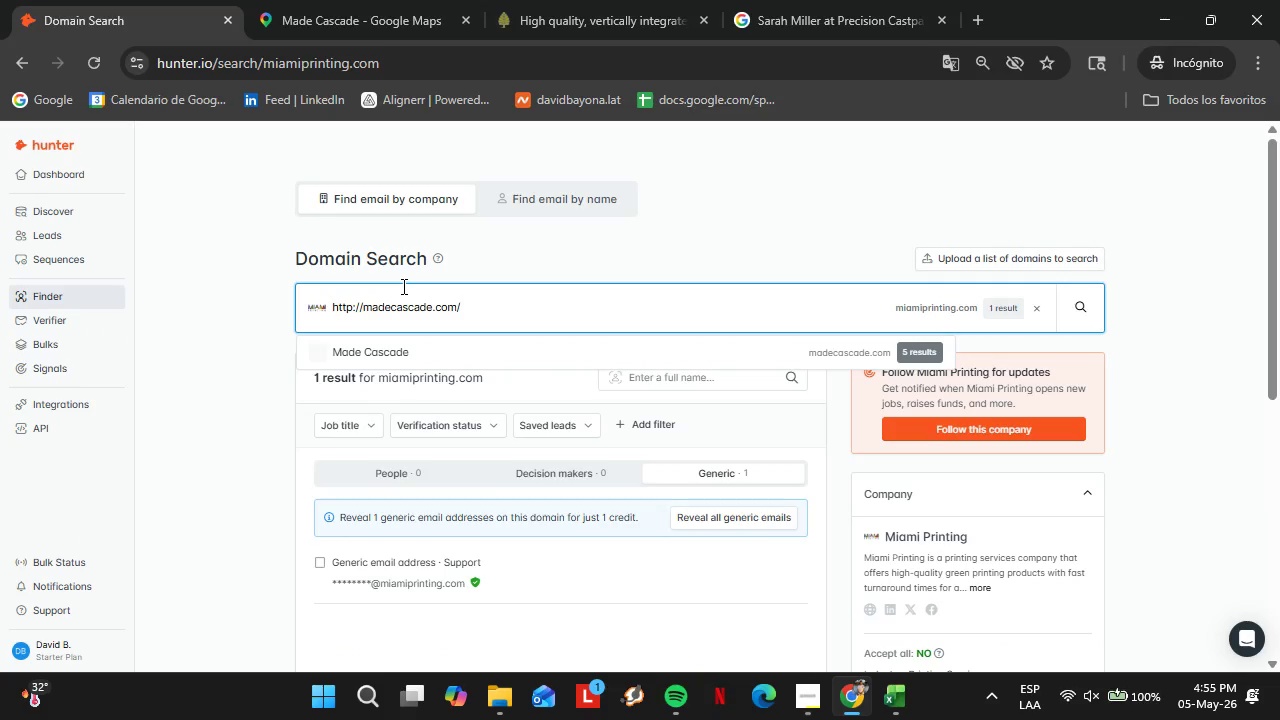 
key(Enter)
 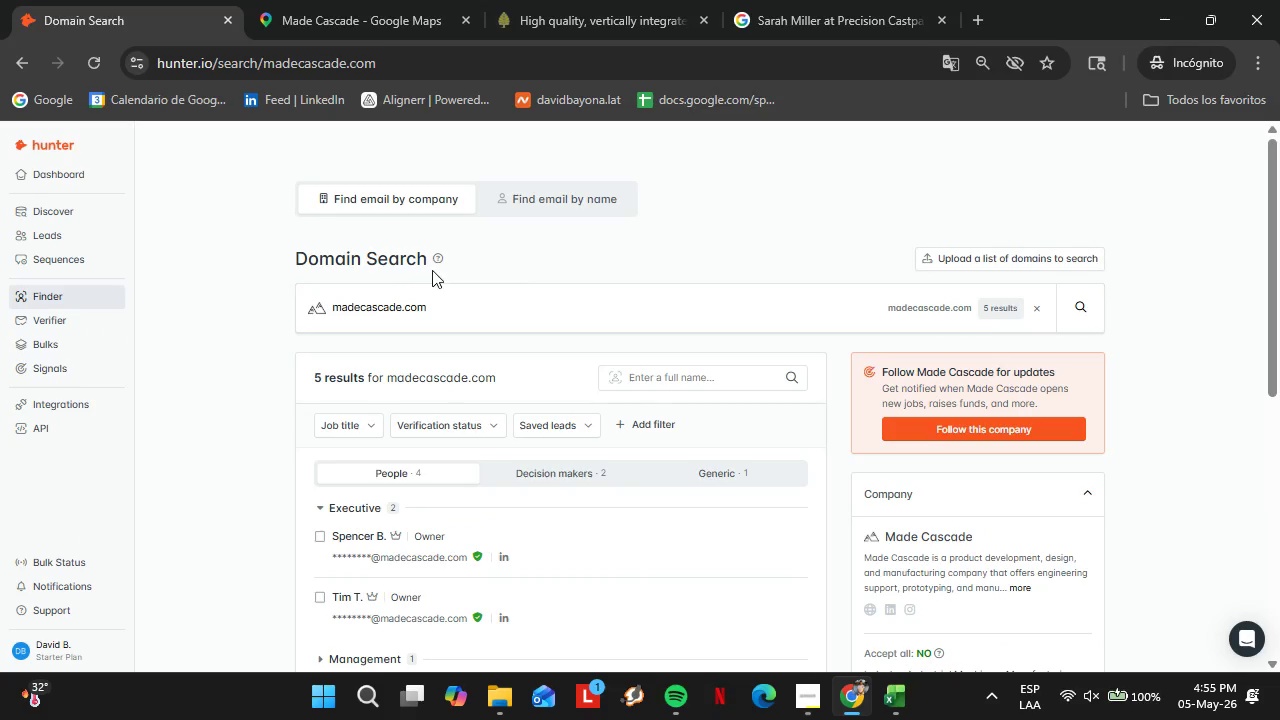 
scroll: coordinate [408, 417], scroll_direction: down, amount: 1.0
 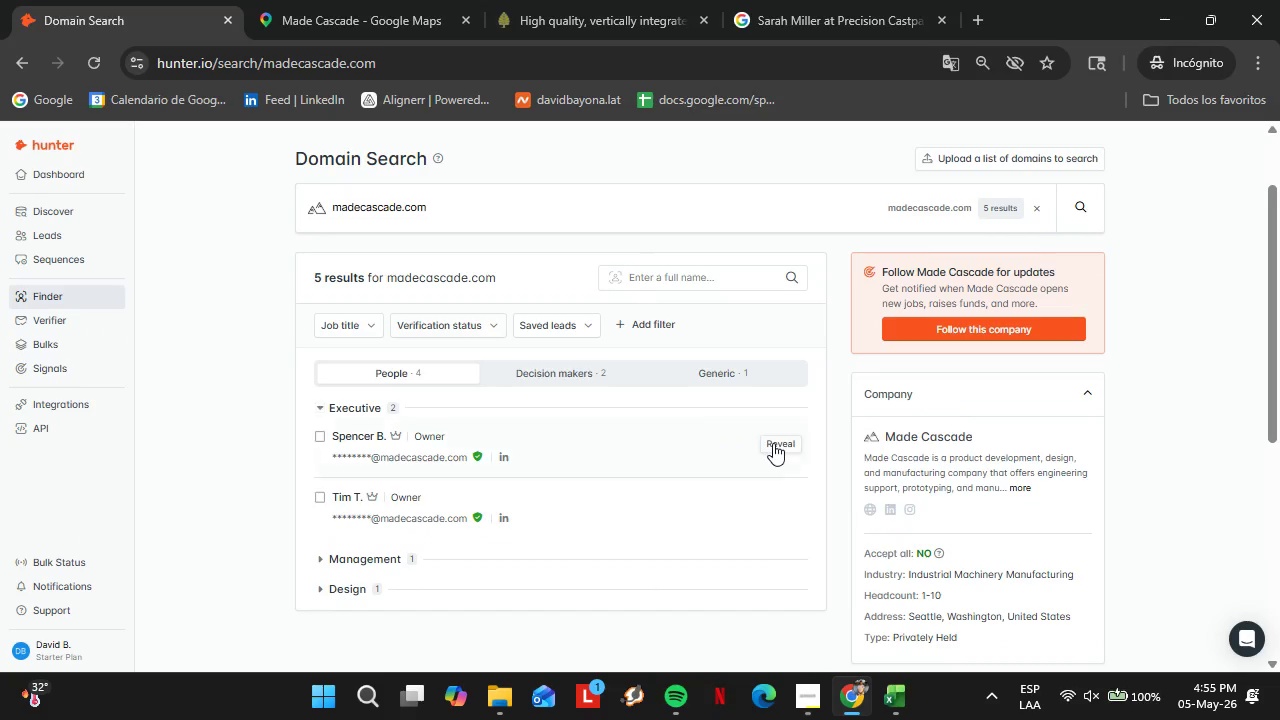 
left_click([774, 443])
 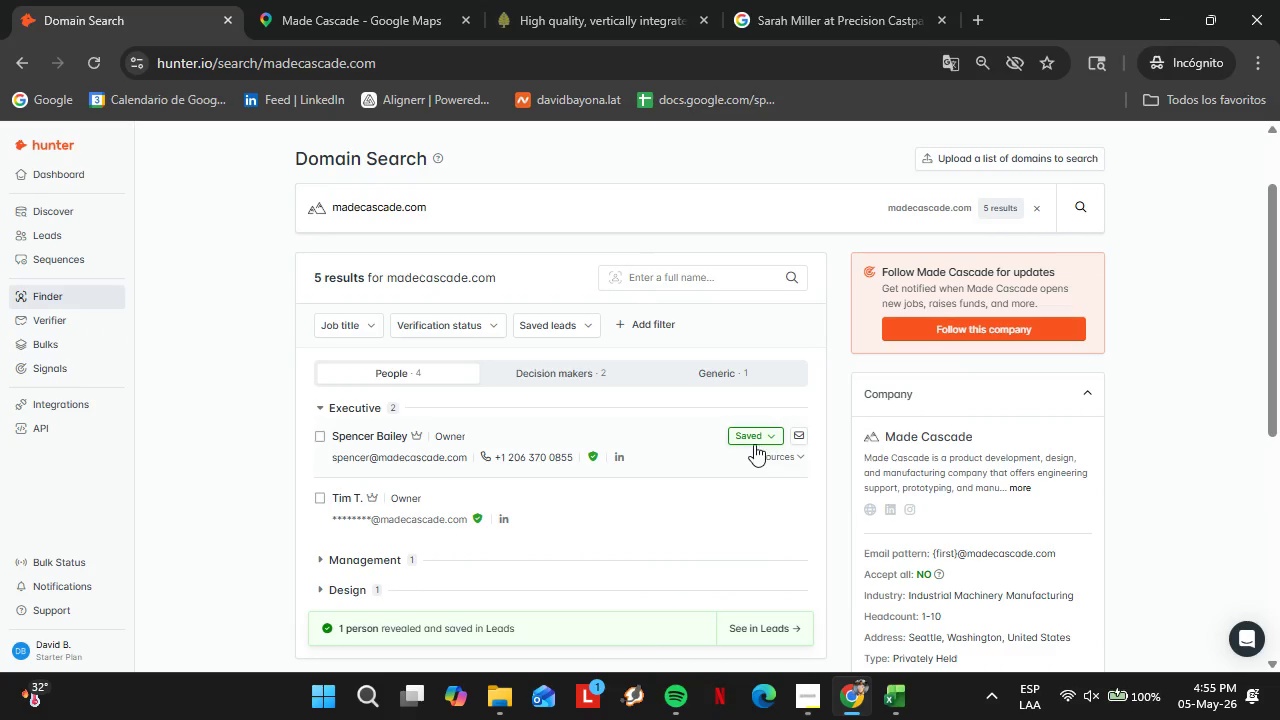 
left_click([760, 434])
 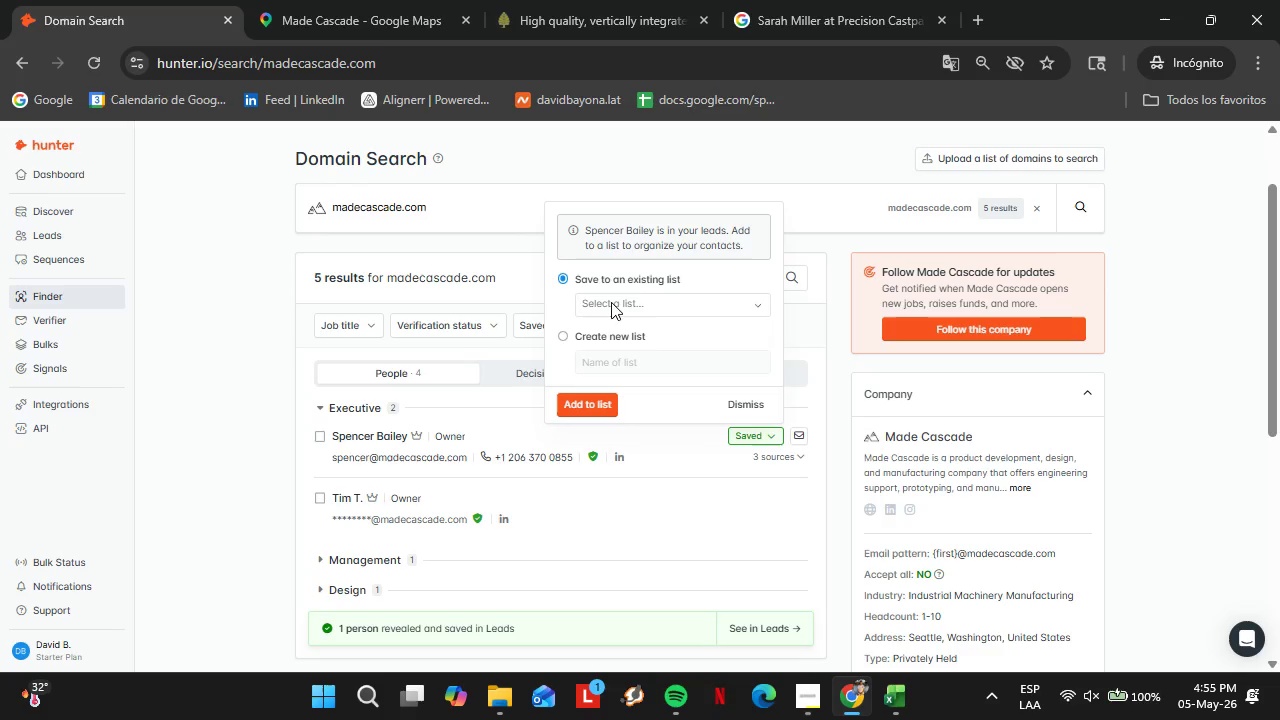 
left_click([611, 302])
 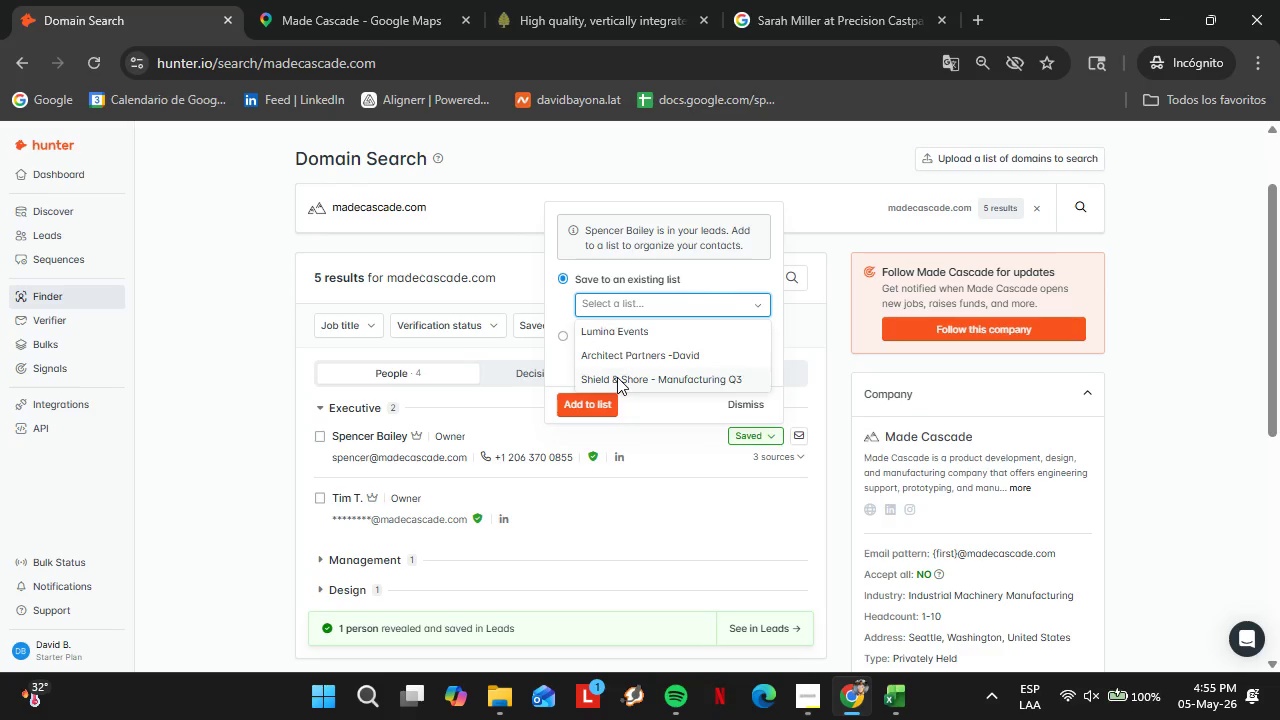 
left_click([617, 377])
 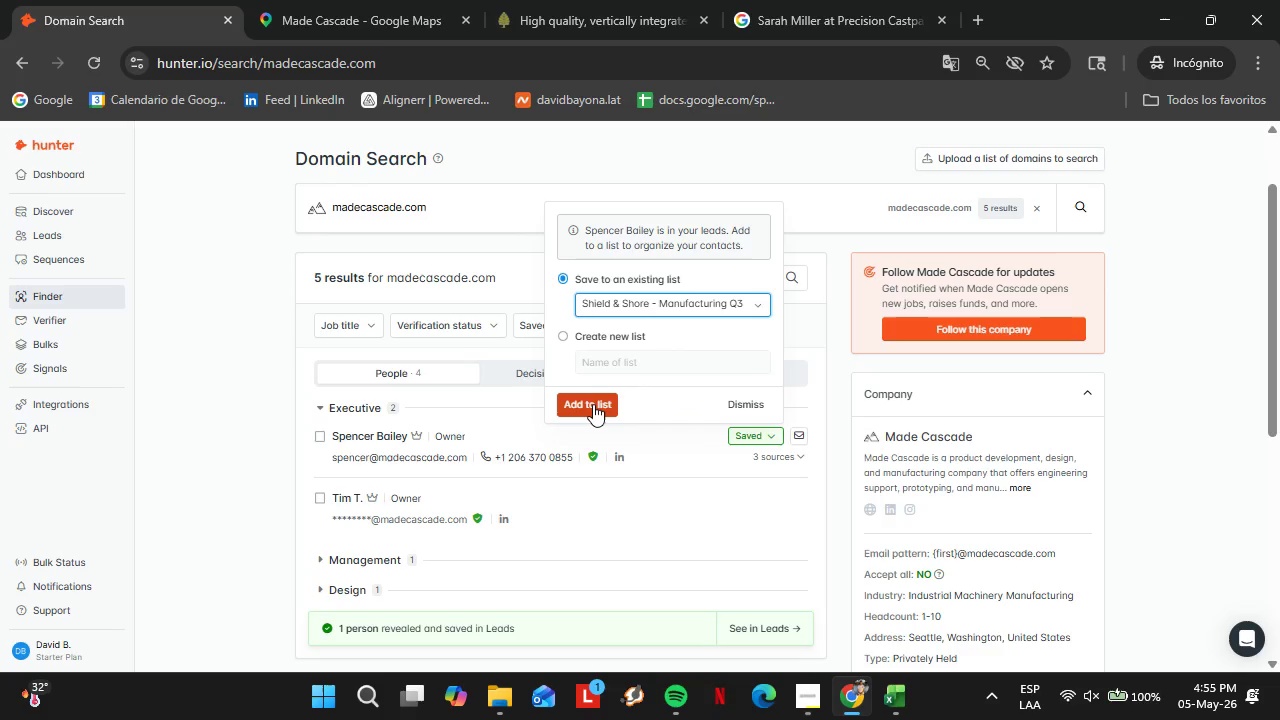 
left_click([593, 404])
 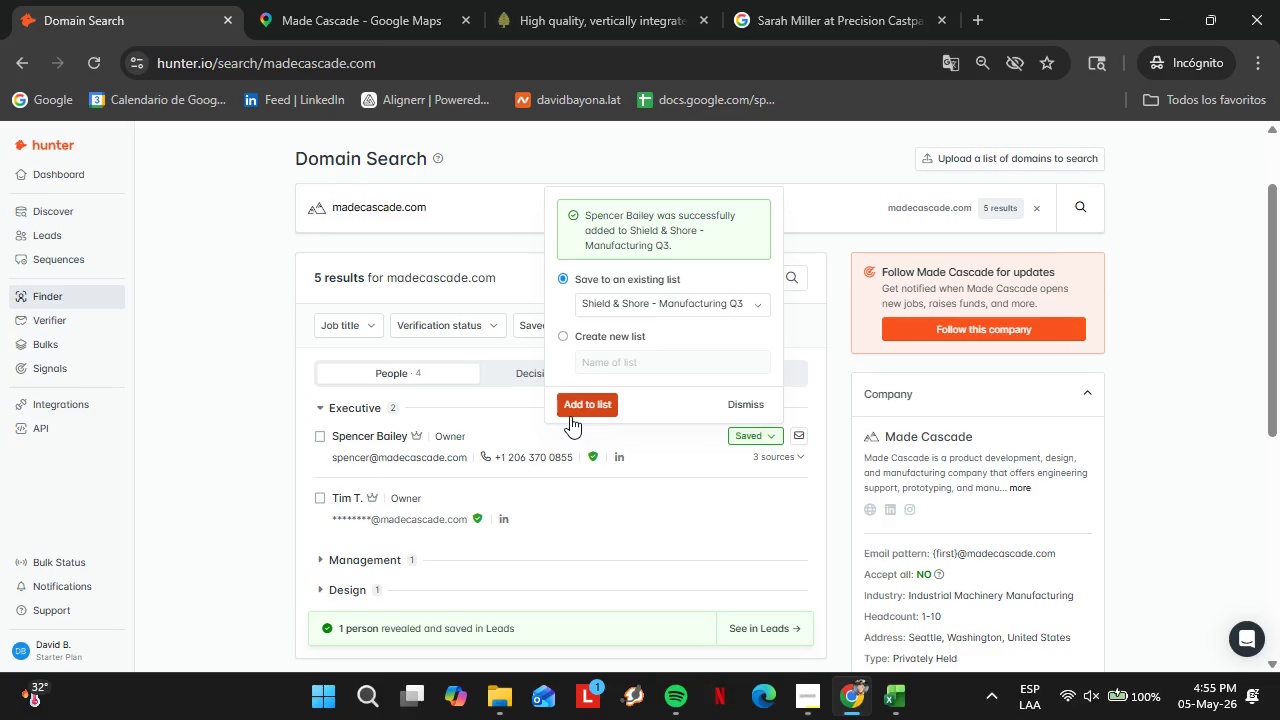 
wait(17.92)
 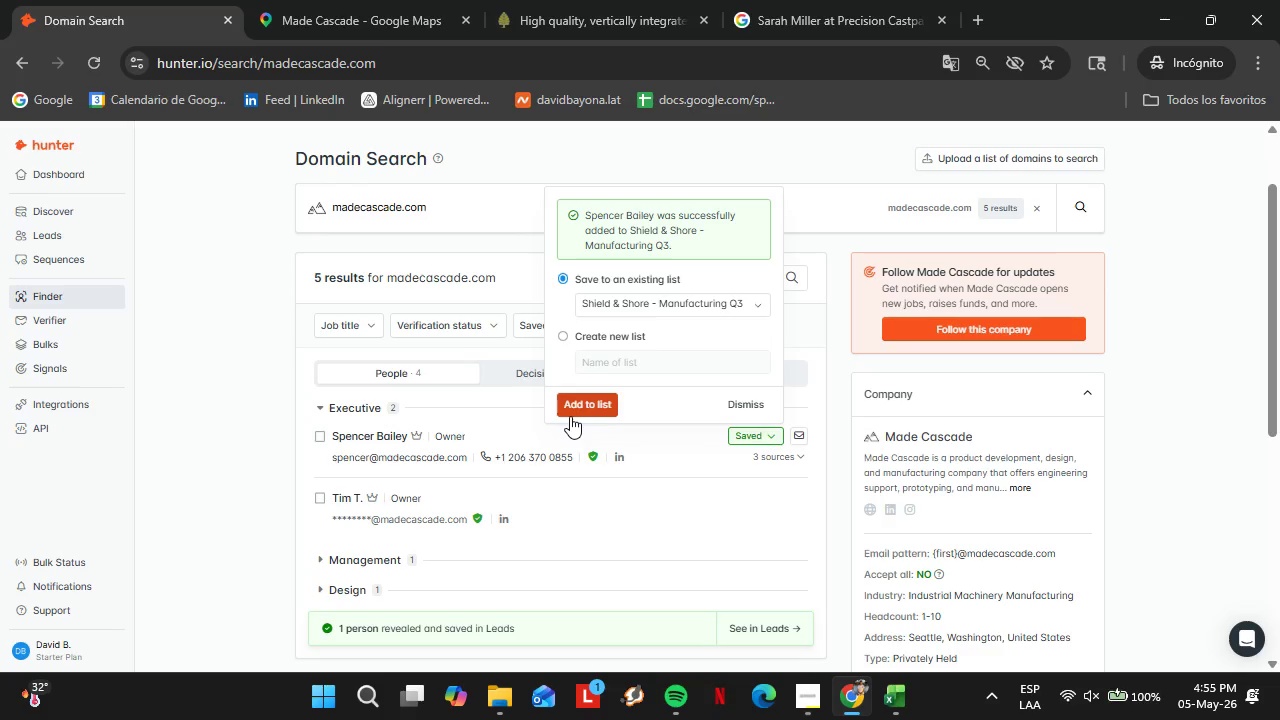 
double_click([749, 403])
 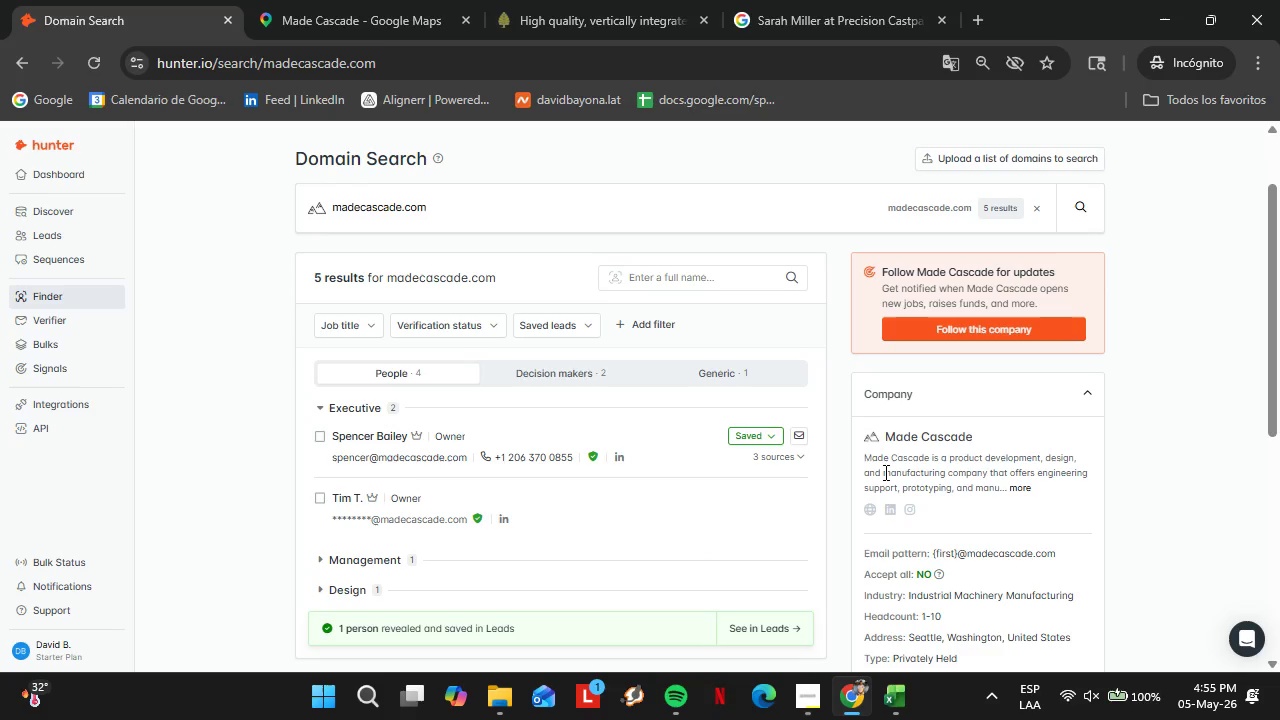 
wait(22.11)
 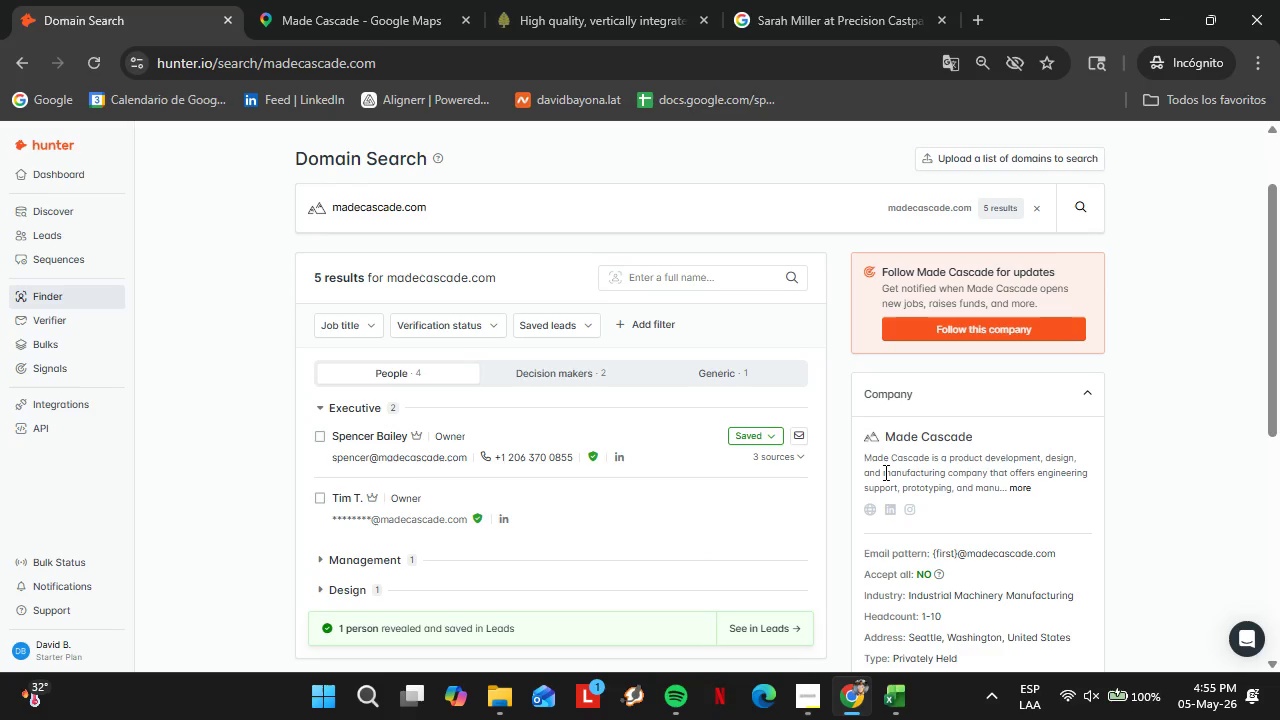 
left_click([363, 0])
 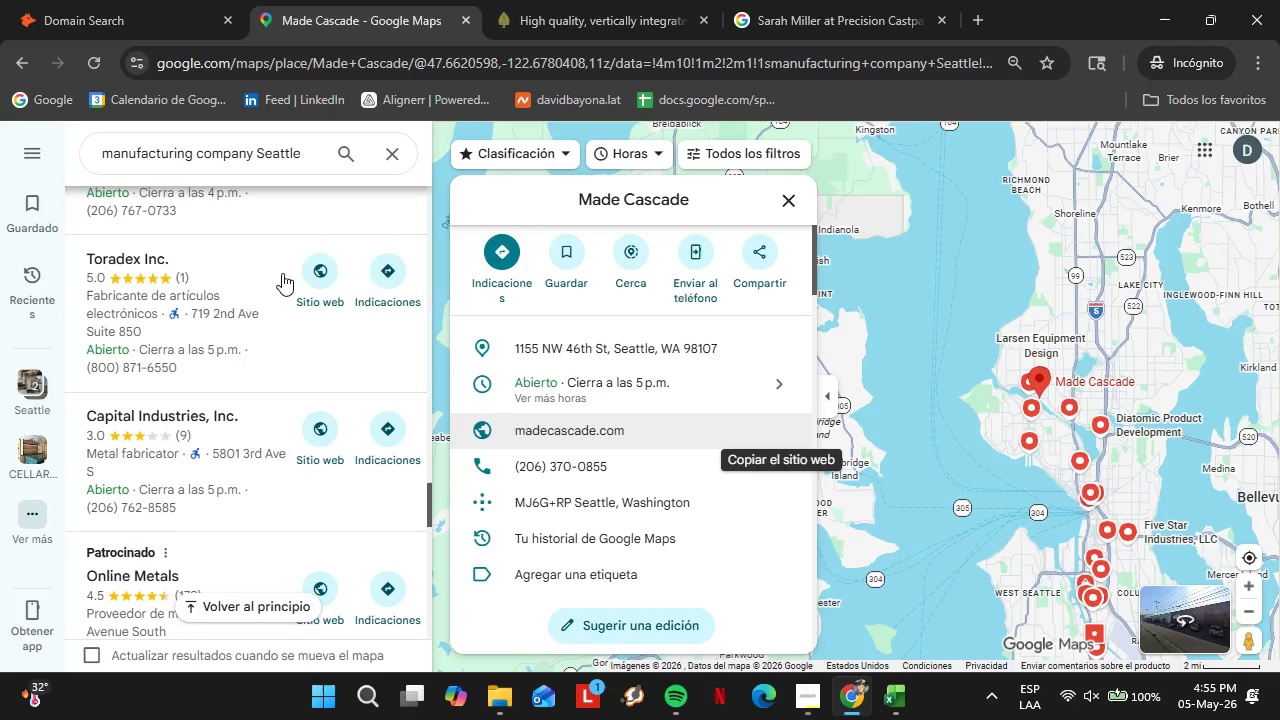 
scroll: coordinate [186, 407], scroll_direction: down, amount: 15.0
 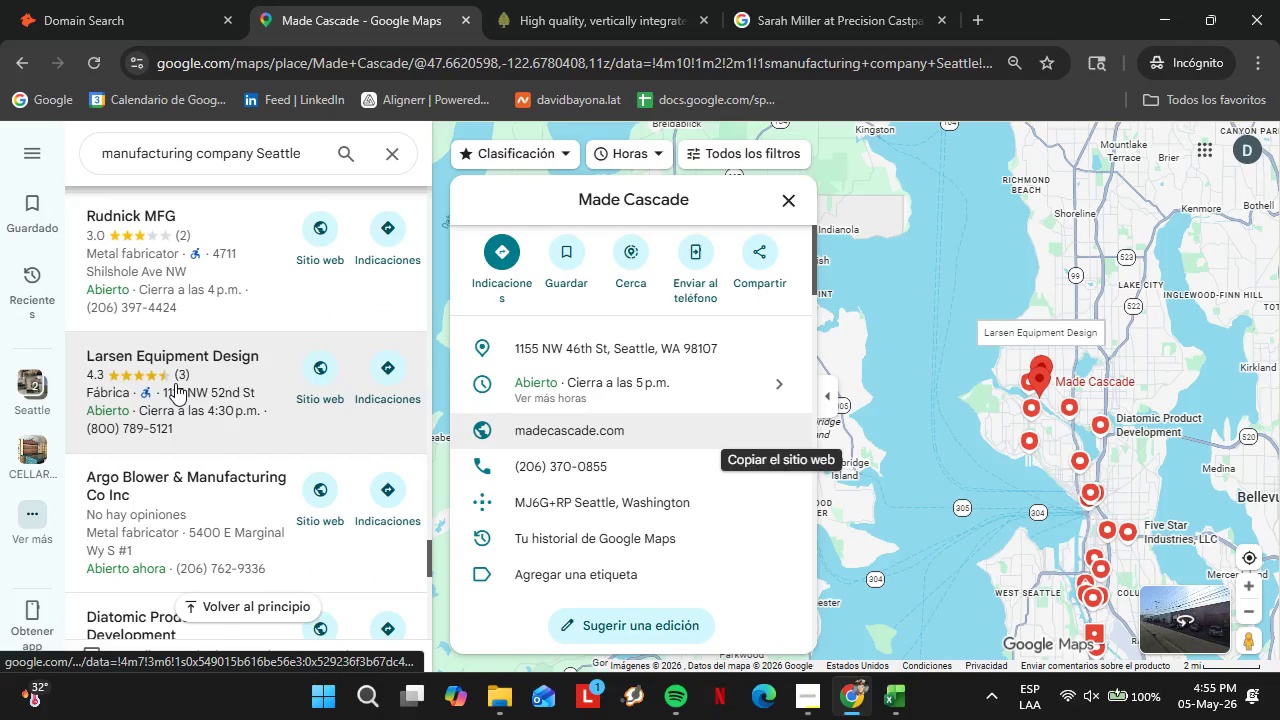 
left_click([175, 383])
 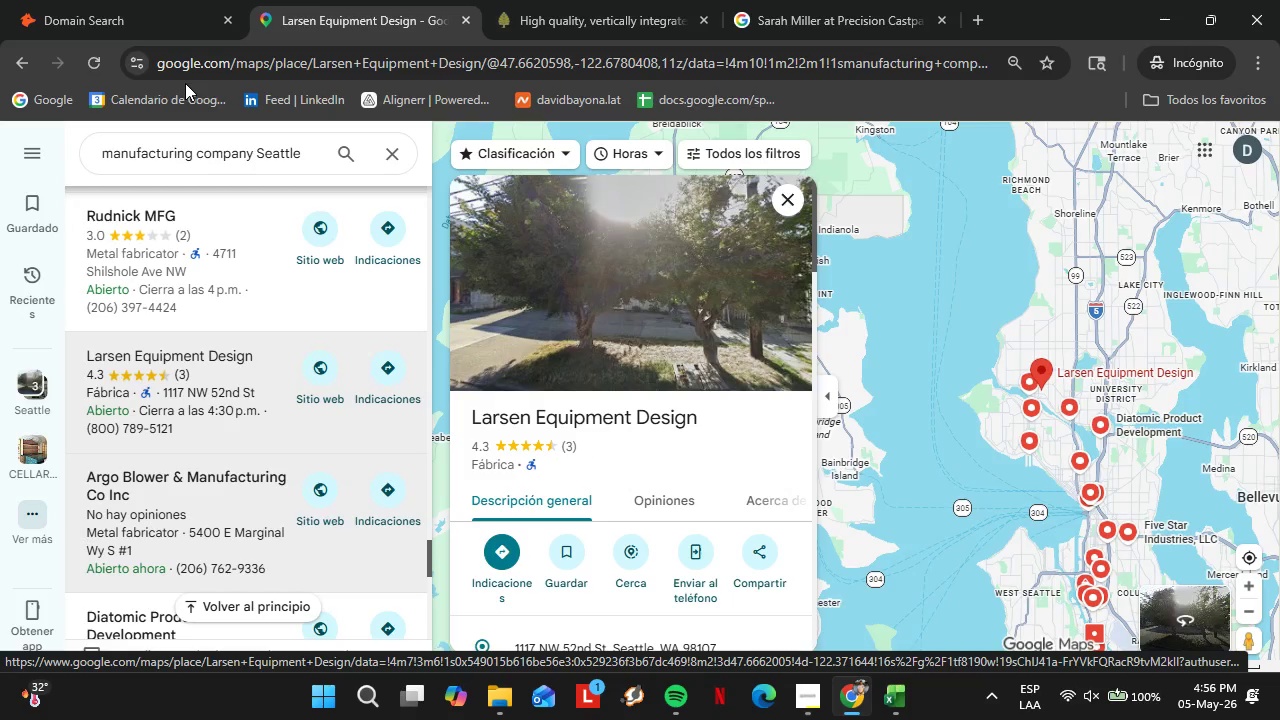 
wait(6.17)
 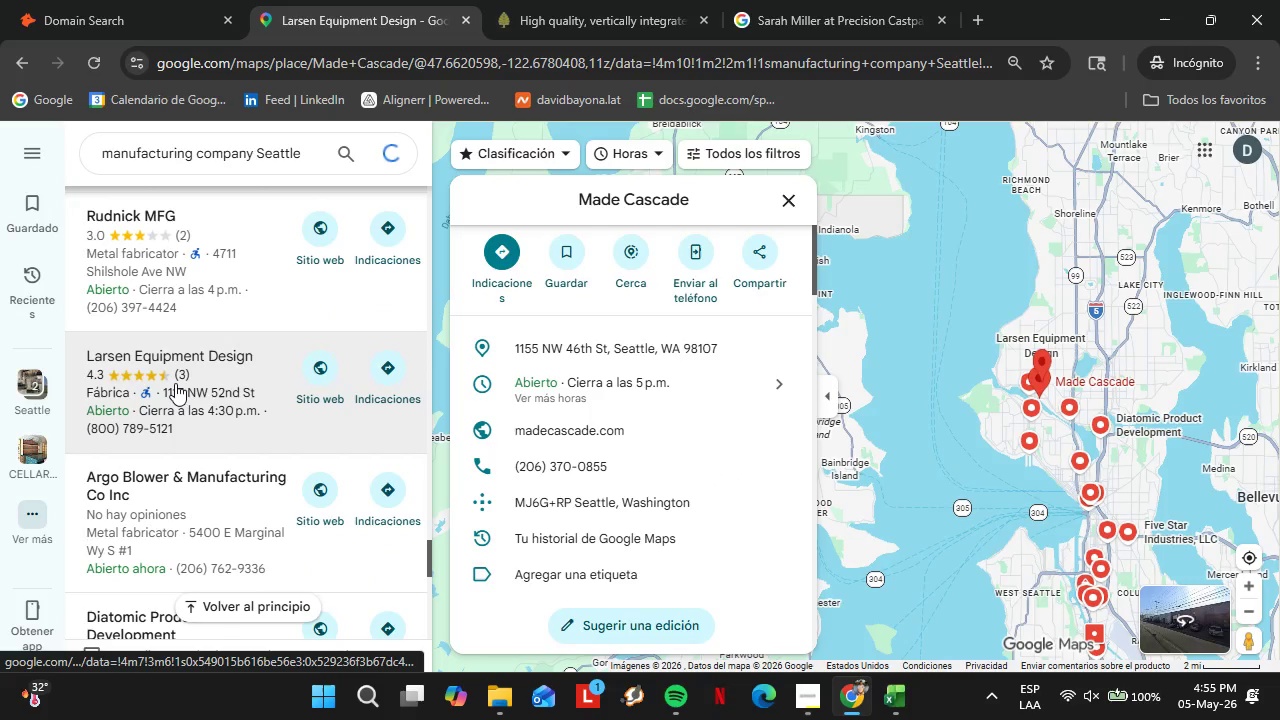 
scroll: coordinate [231, 344], scroll_direction: down, amount: 1.0
 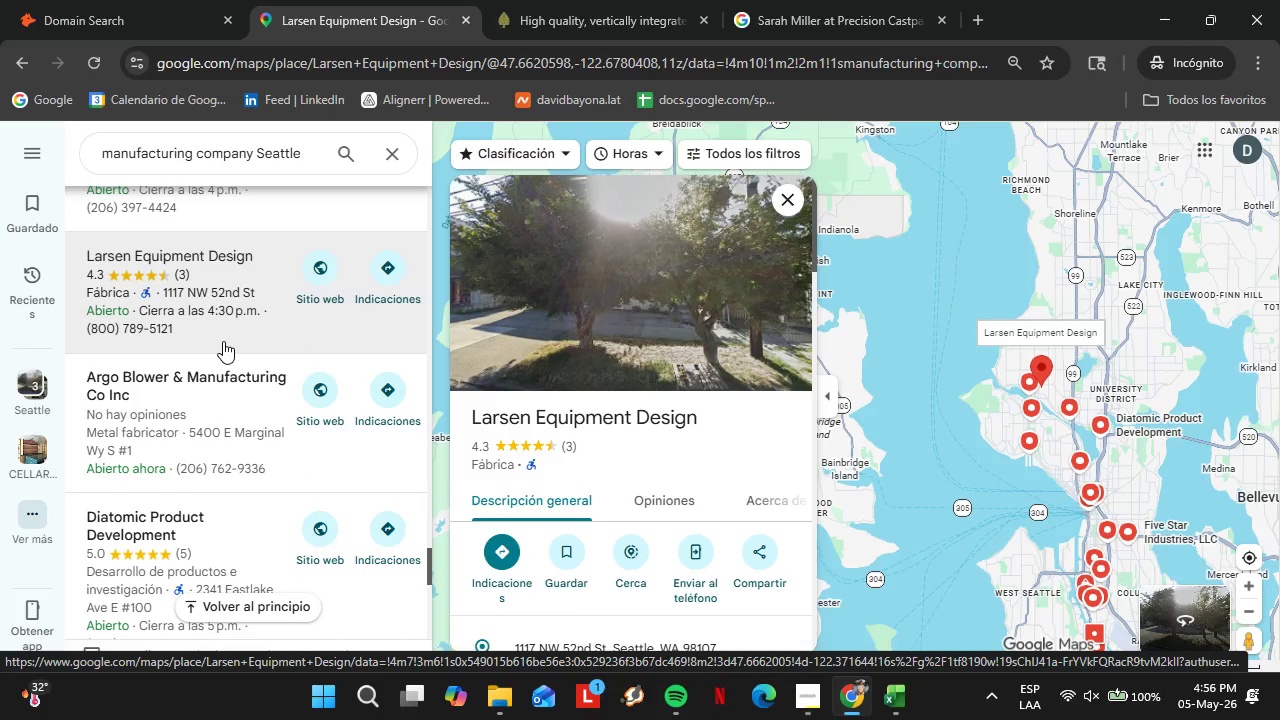 
wait(10.28)
 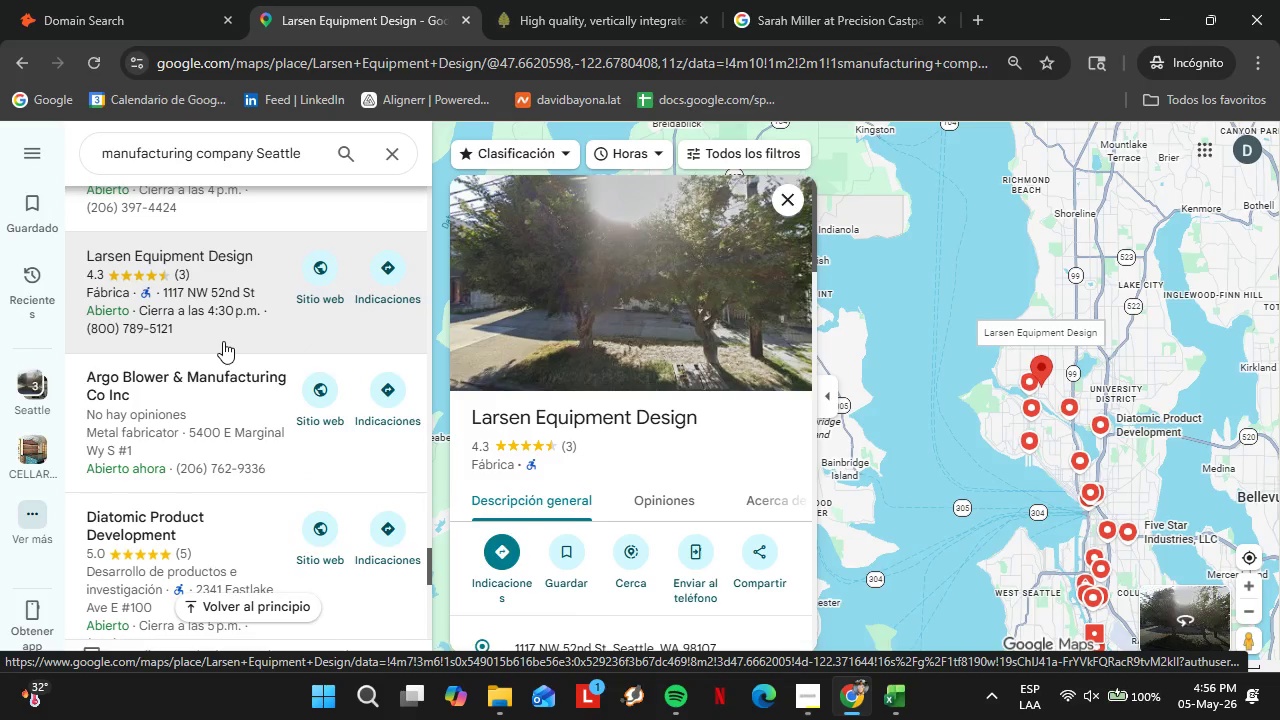 
scroll: coordinate [243, 345], scroll_direction: down, amount: 10.0
 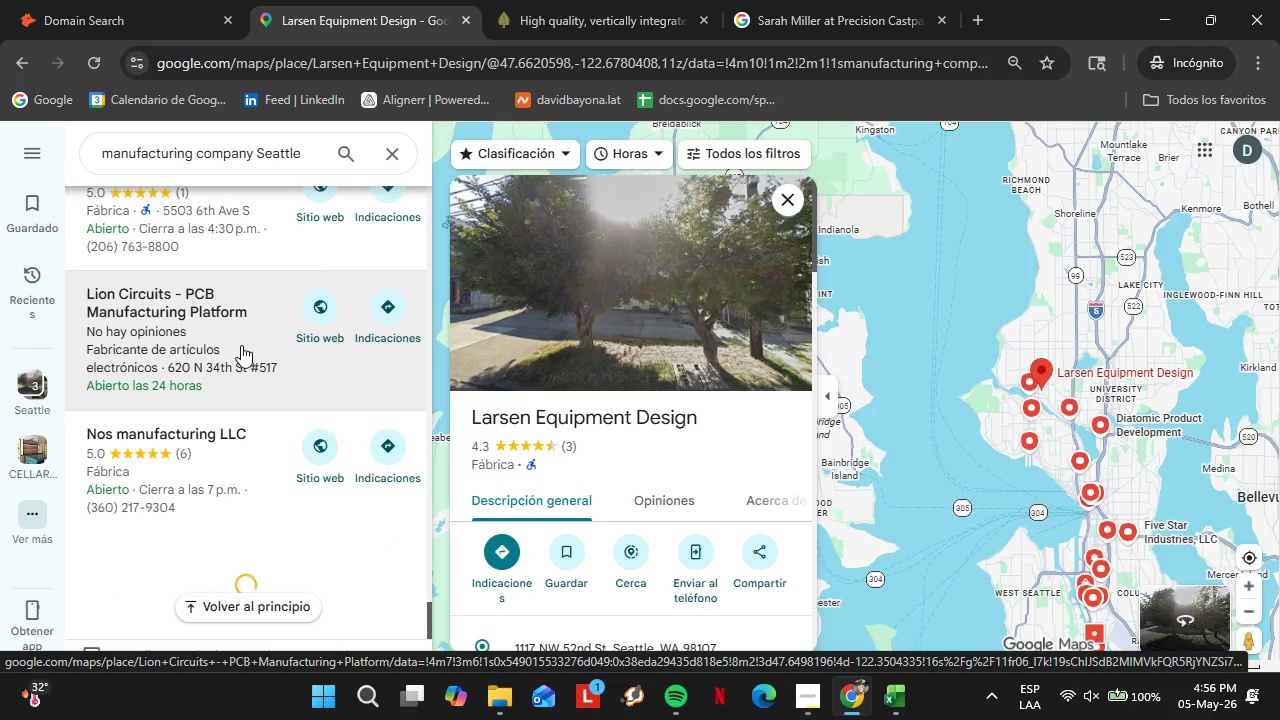 
left_click([198, 447])
 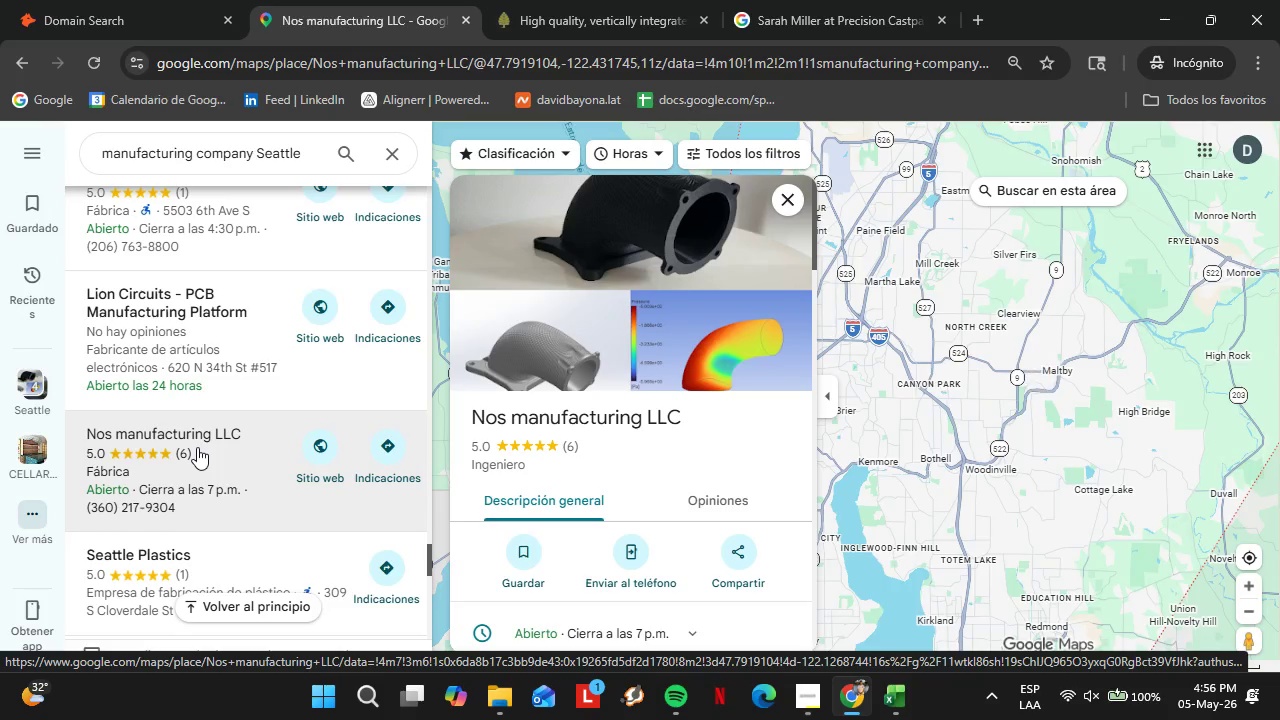 
wait(10.0)
 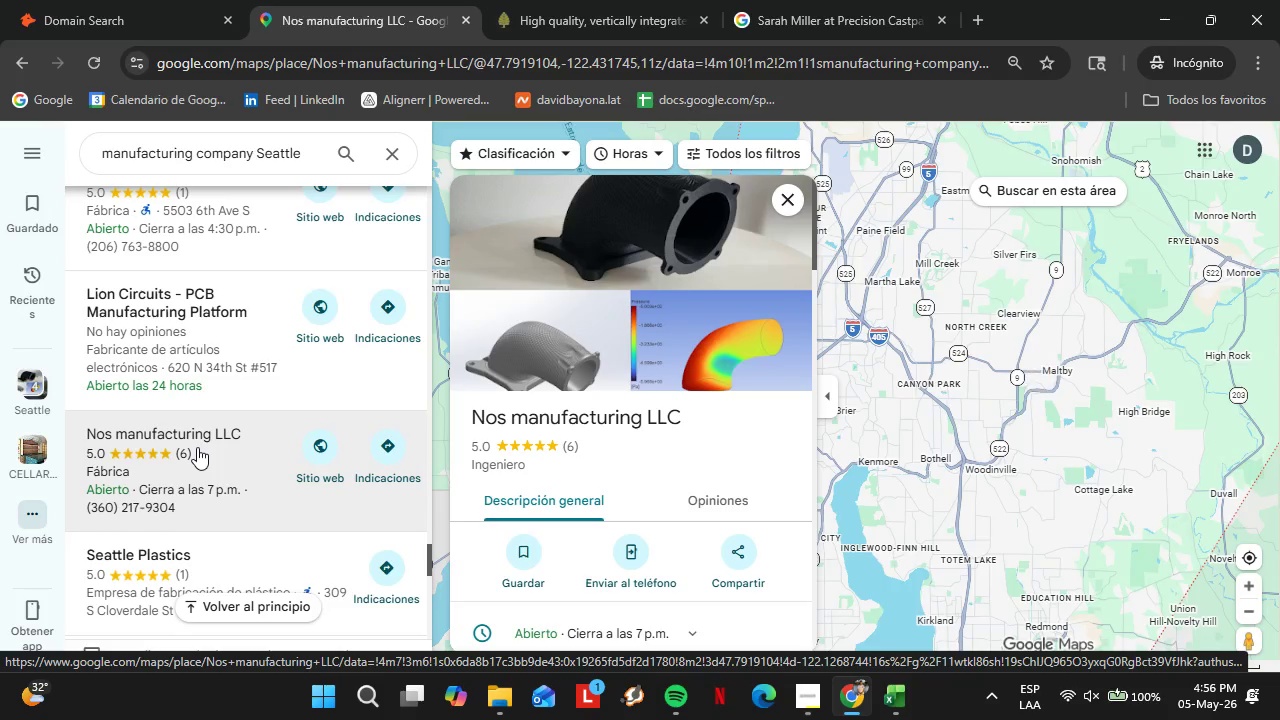 
scroll: coordinate [232, 375], scroll_direction: down, amount: 12.0
 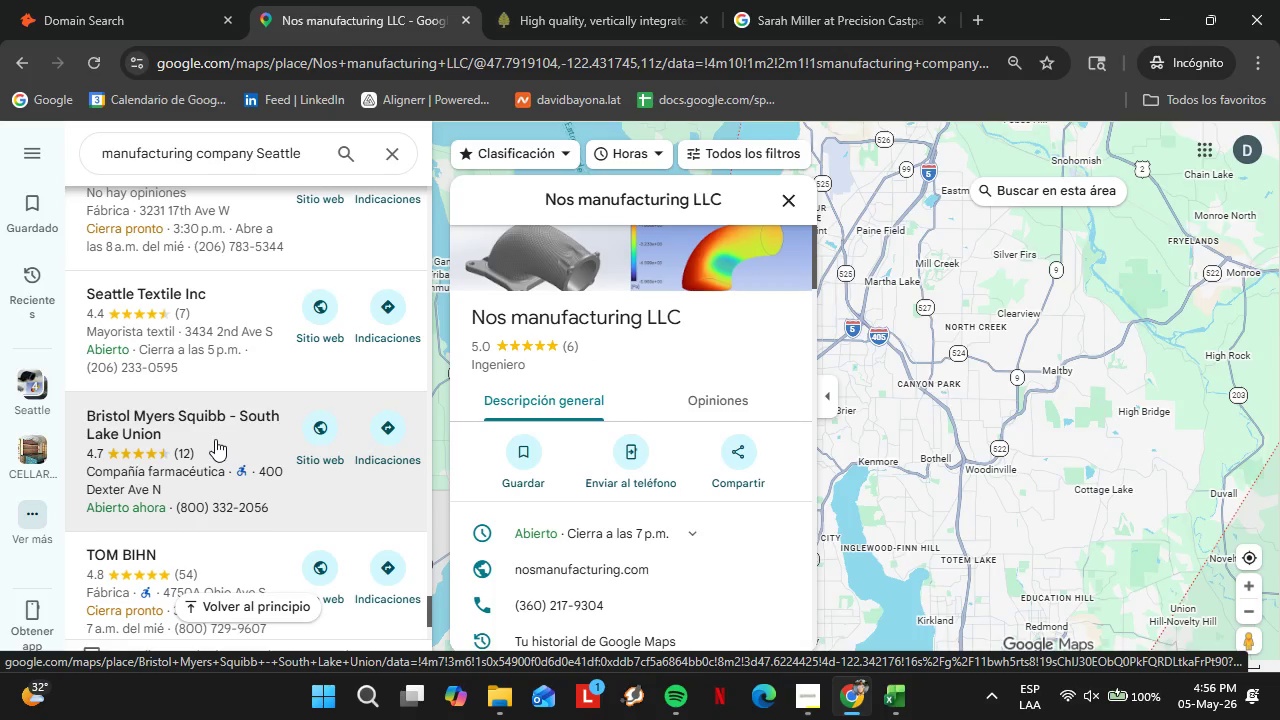 
left_click([214, 438])
 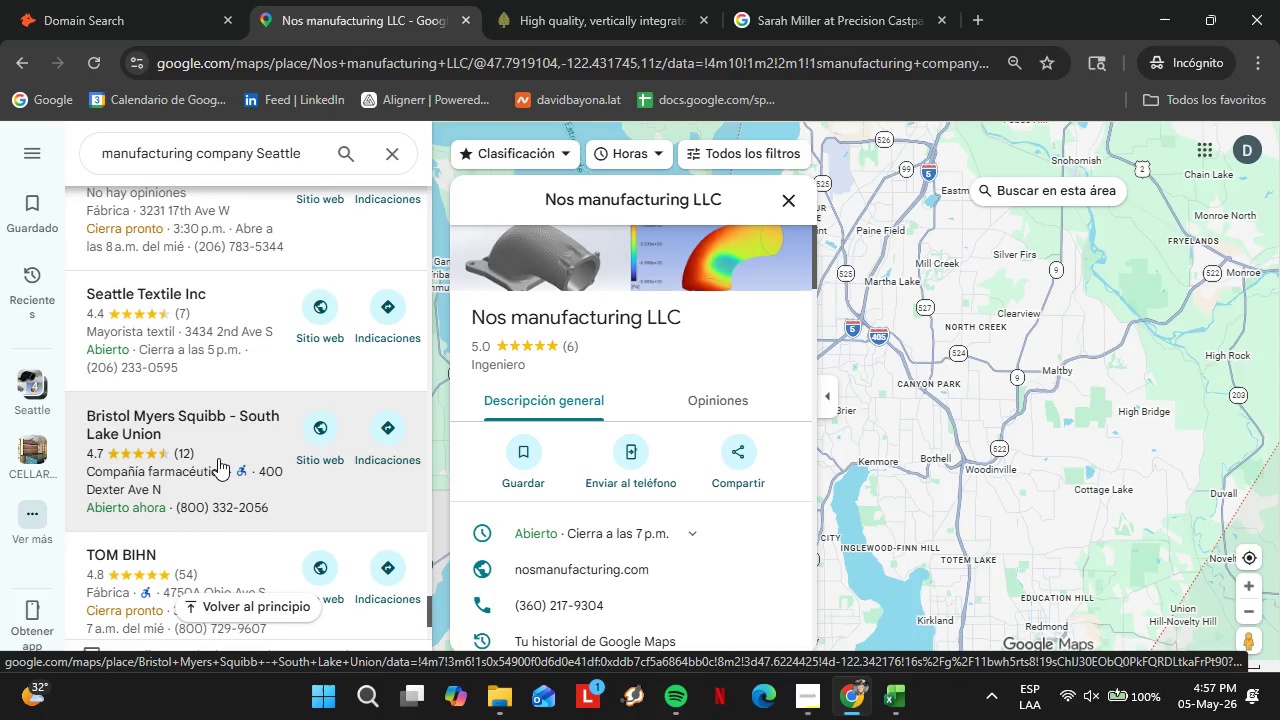 
wait(35.01)
 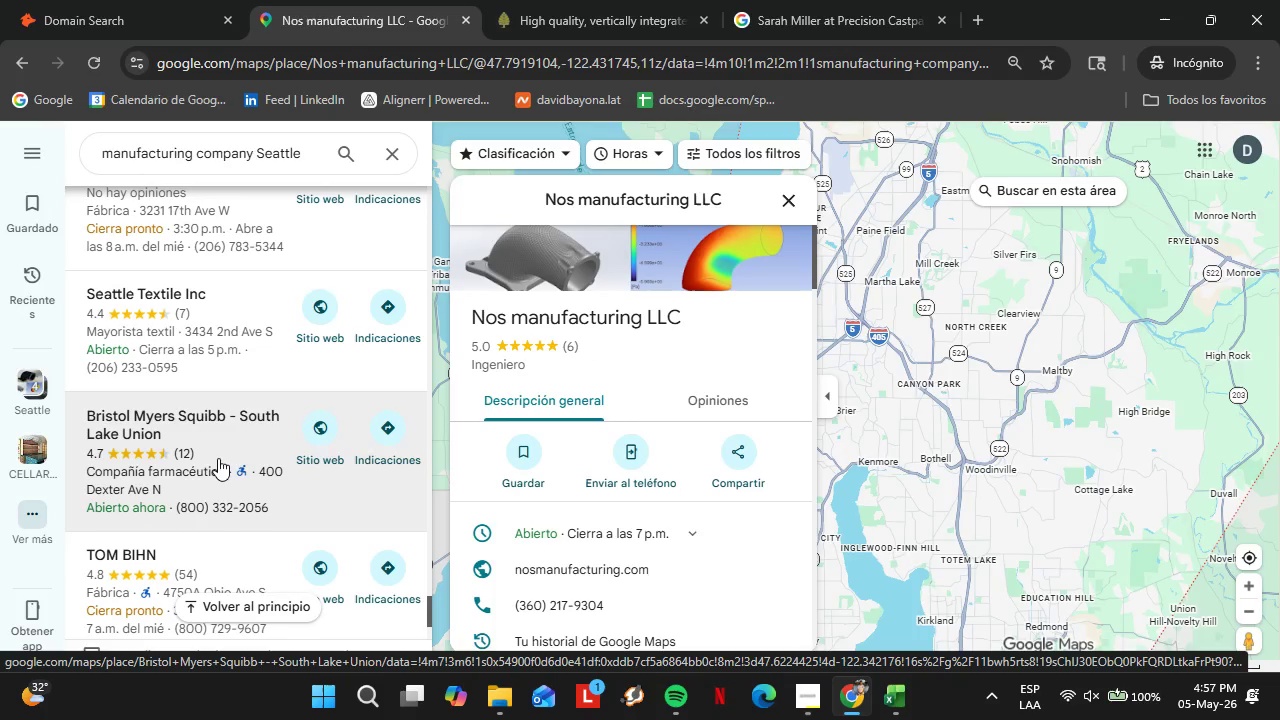 
scroll: coordinate [210, 446], scroll_direction: down, amount: 3.0
 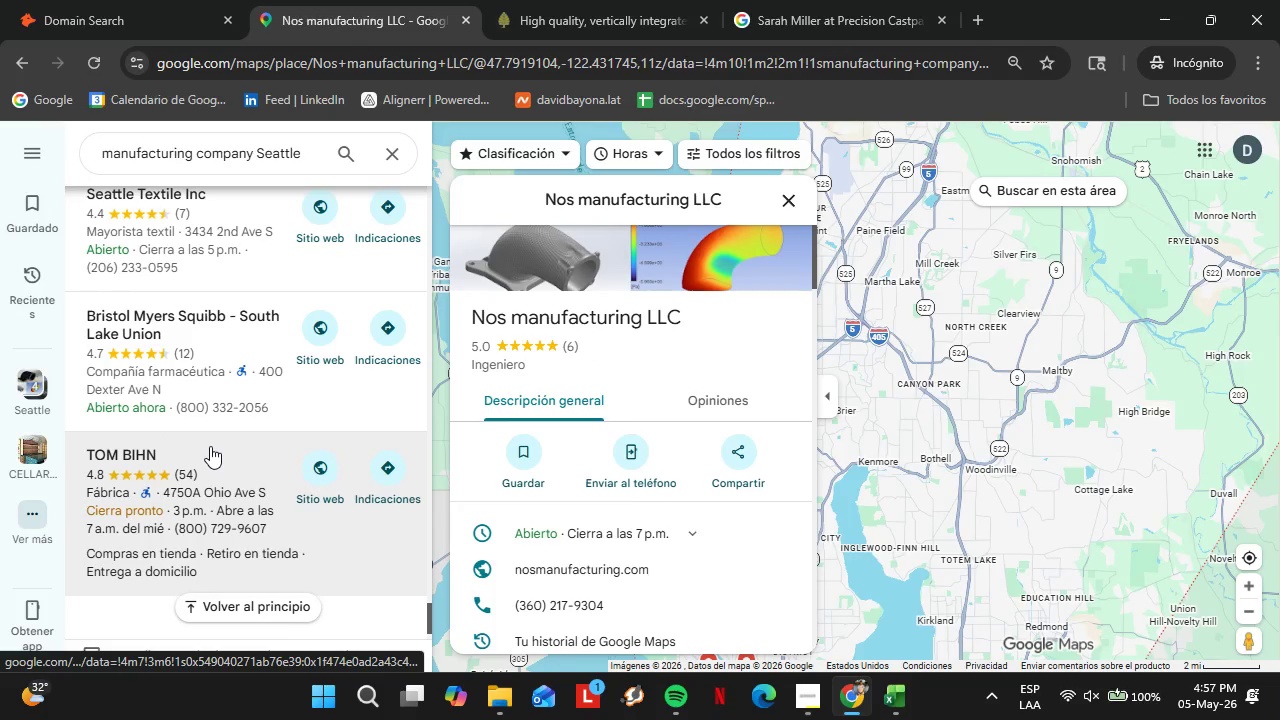 
mouse_move([355, 301])
 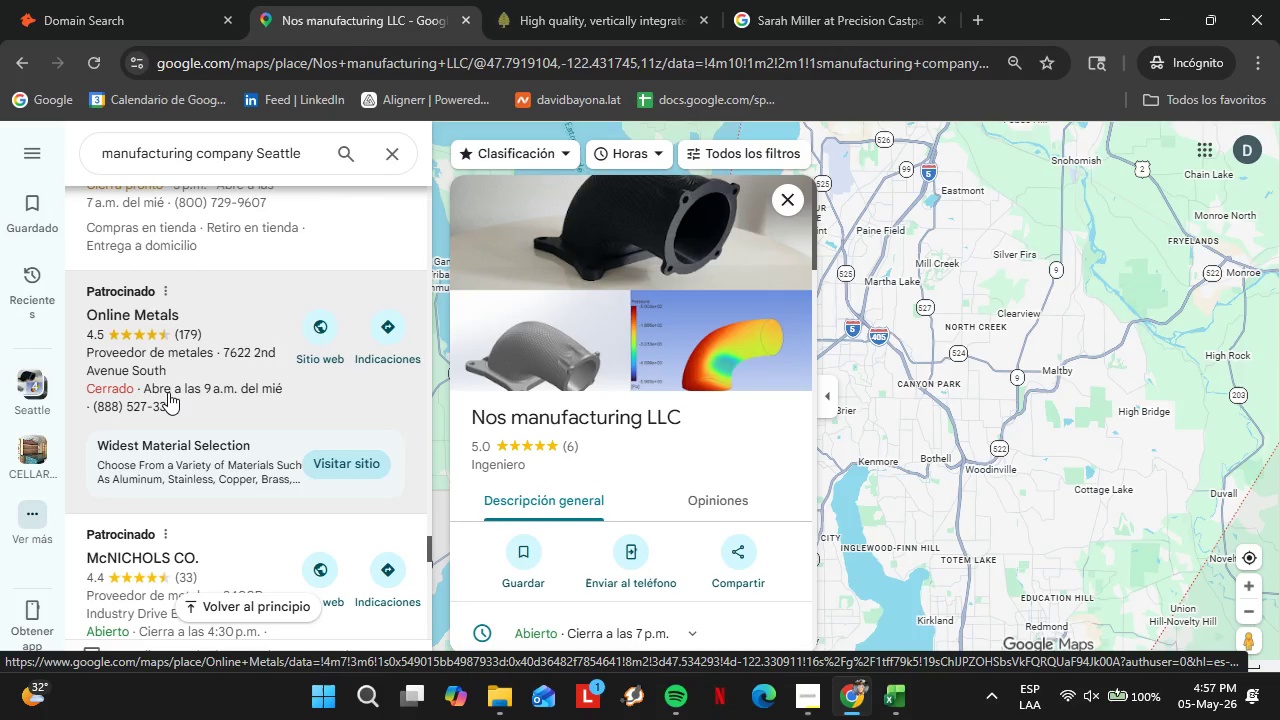 
wait(41.47)
 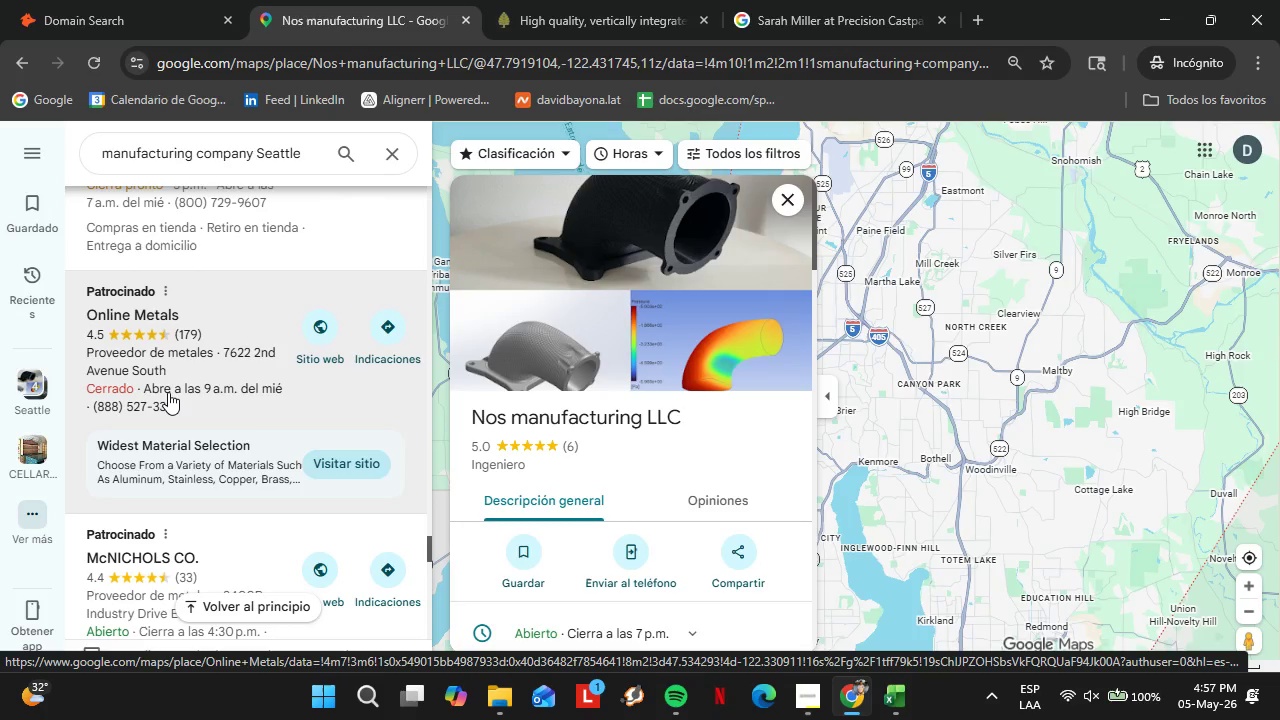 
scroll: coordinate [734, 332], scroll_direction: down, amount: 3.0
 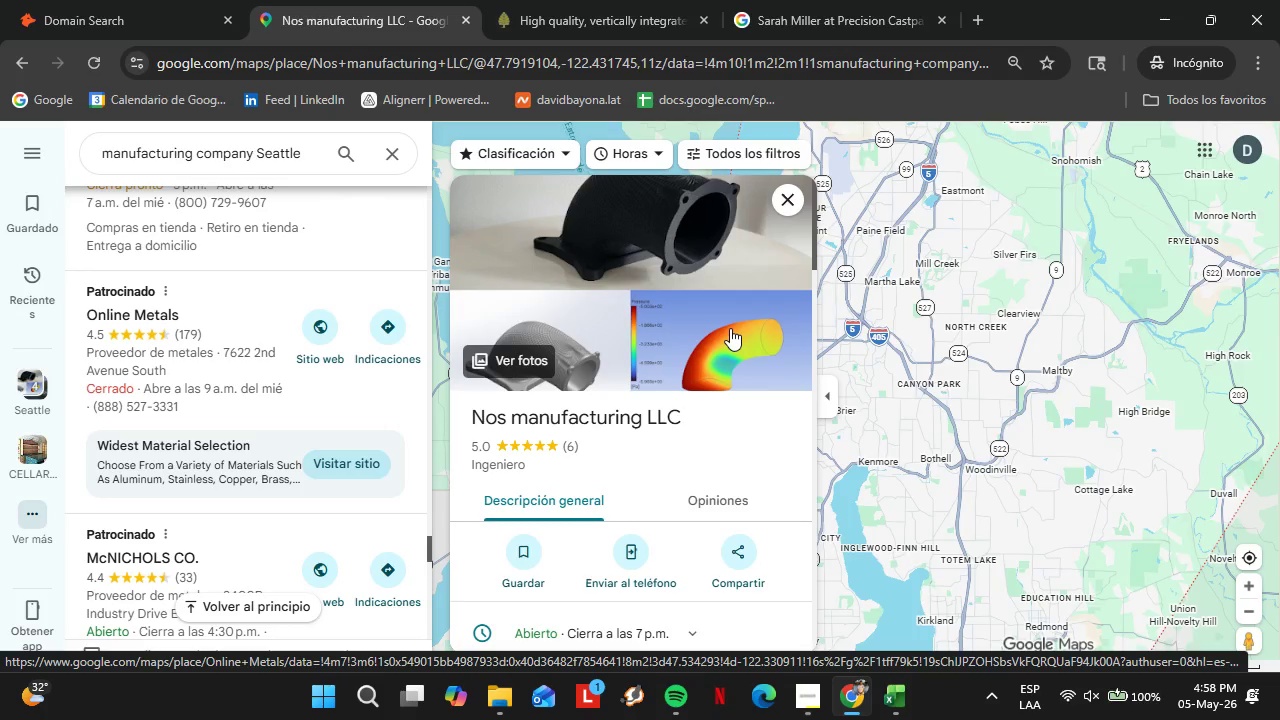 
scroll: coordinate [641, 339], scroll_direction: none, amount: 0.0
 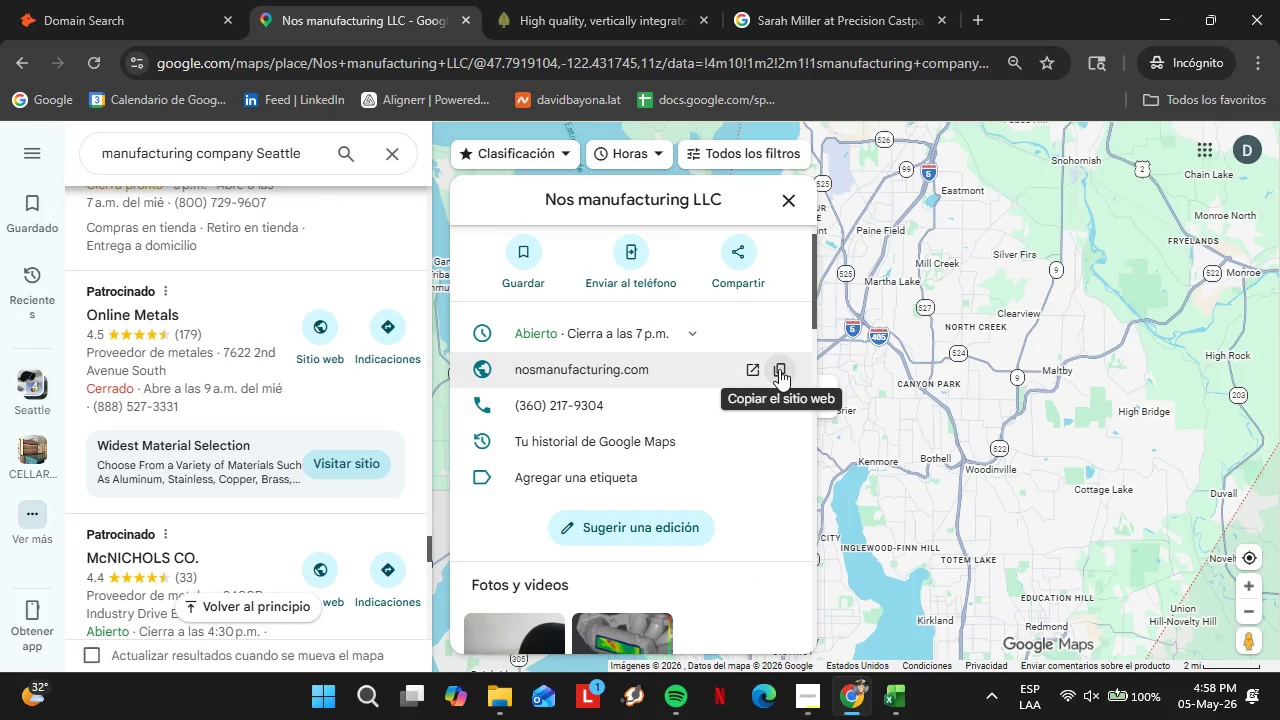 
left_click([779, 369])
 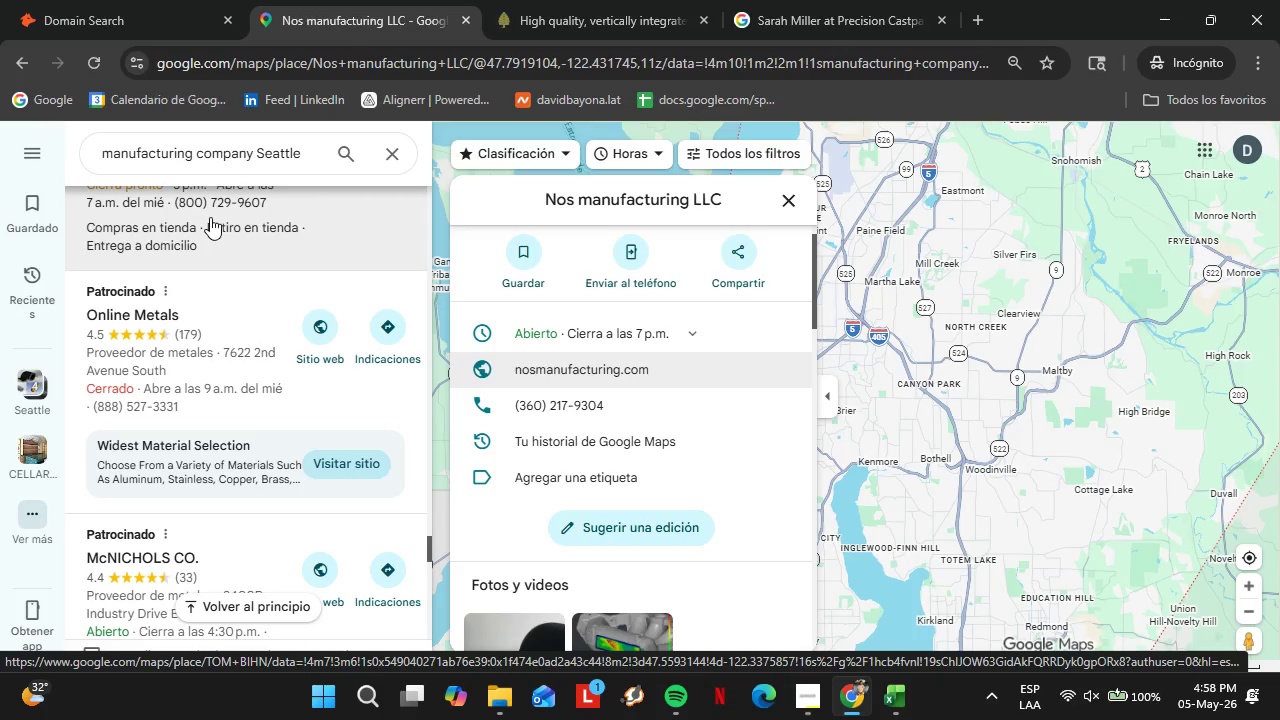 
wait(28.7)
 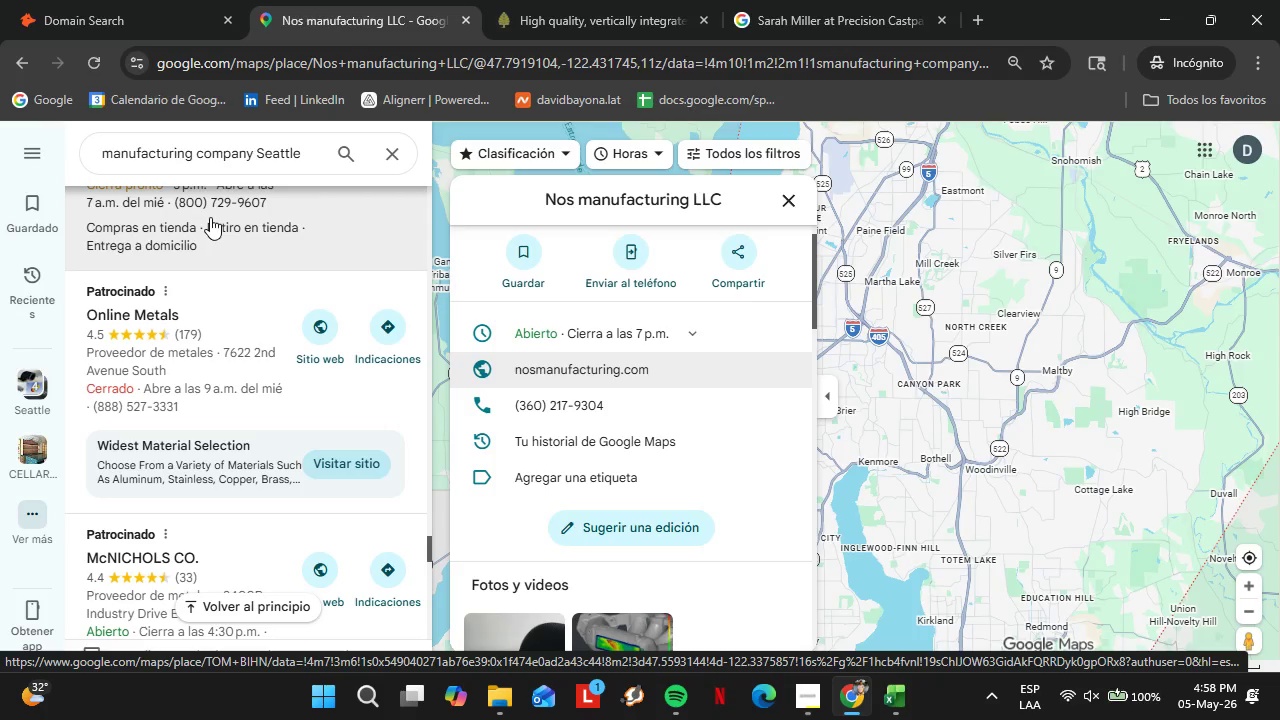 
scroll: coordinate [211, 399], scroll_direction: down, amount: 6.0
 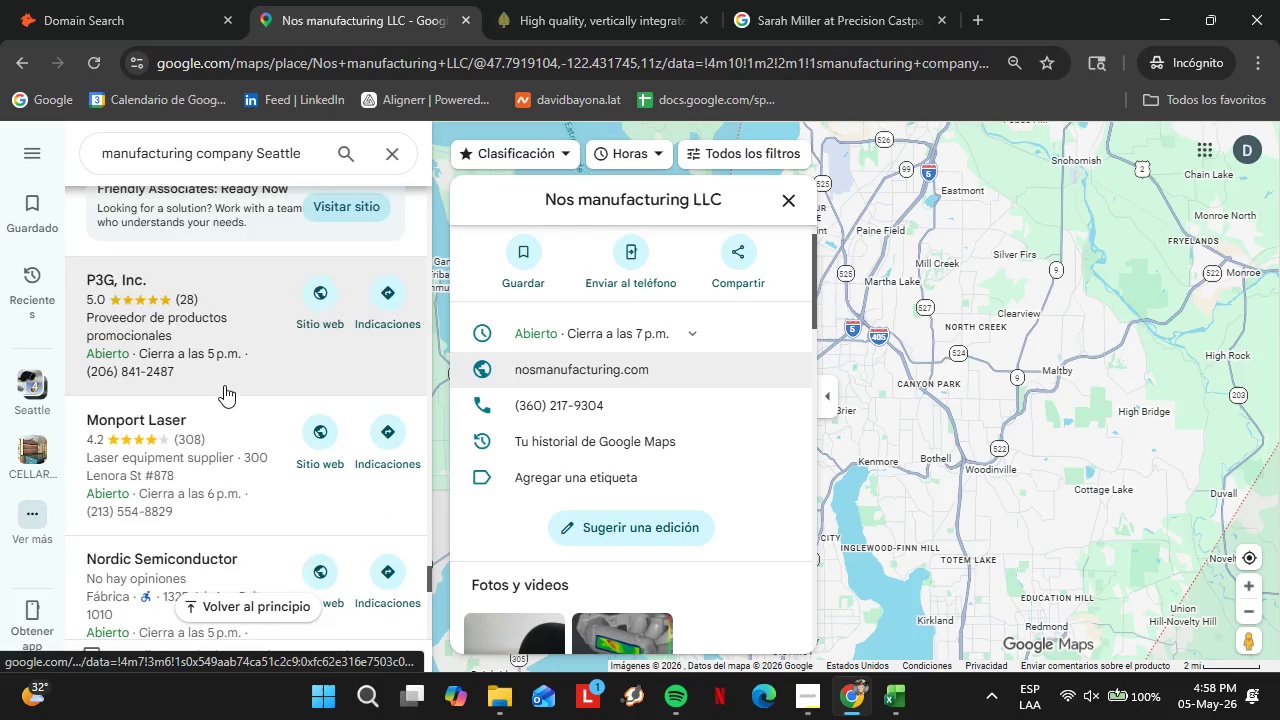 
left_click([188, 364])
 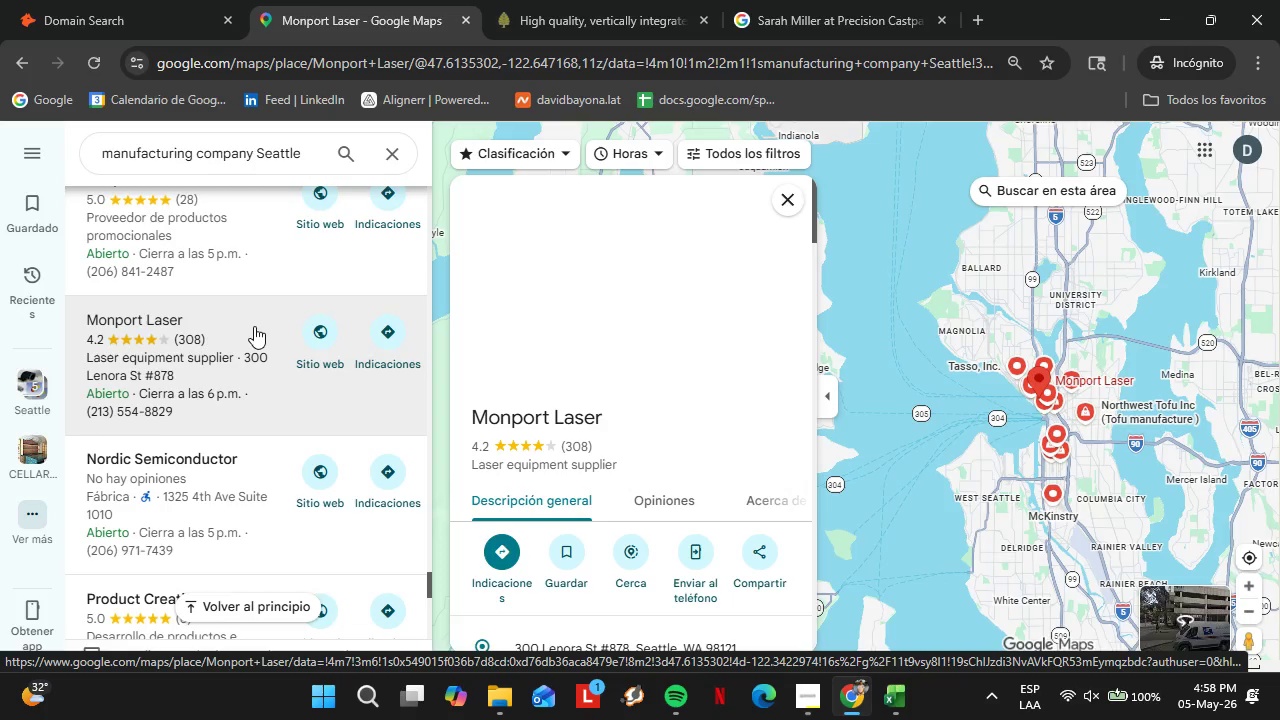 
wait(7.91)
 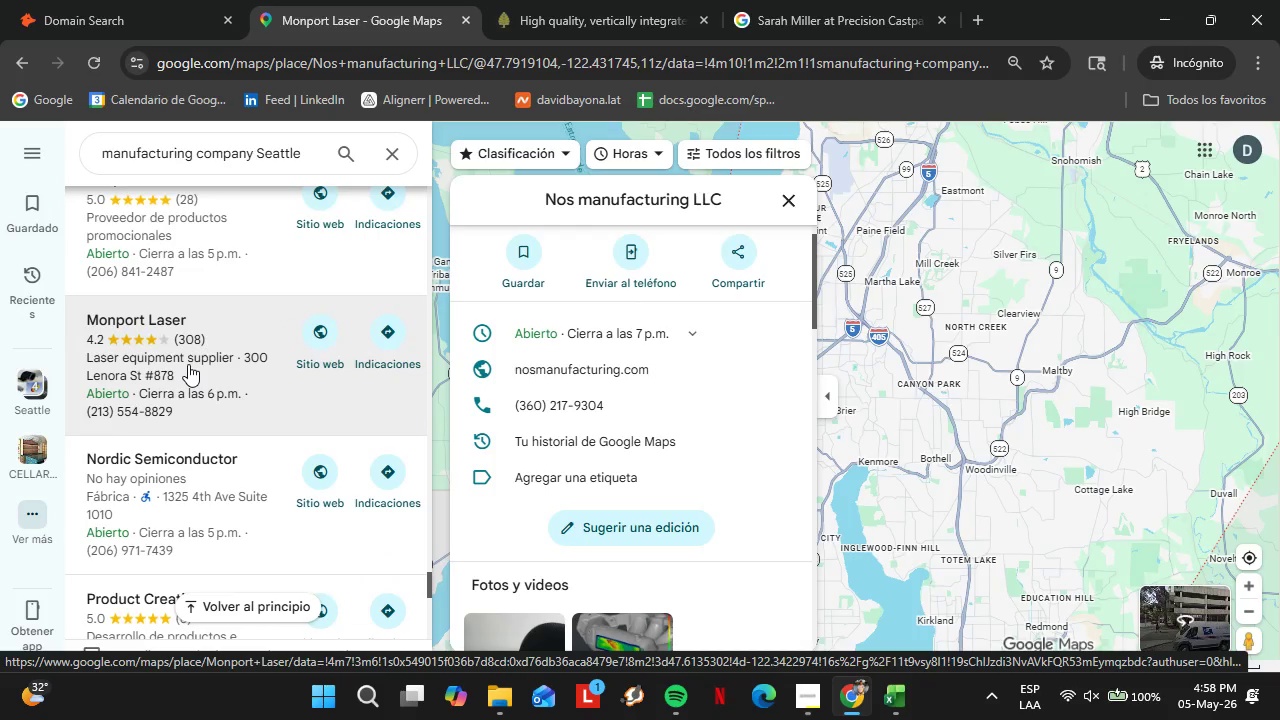 
scroll: coordinate [703, 391], scroll_direction: down, amount: 3.0
 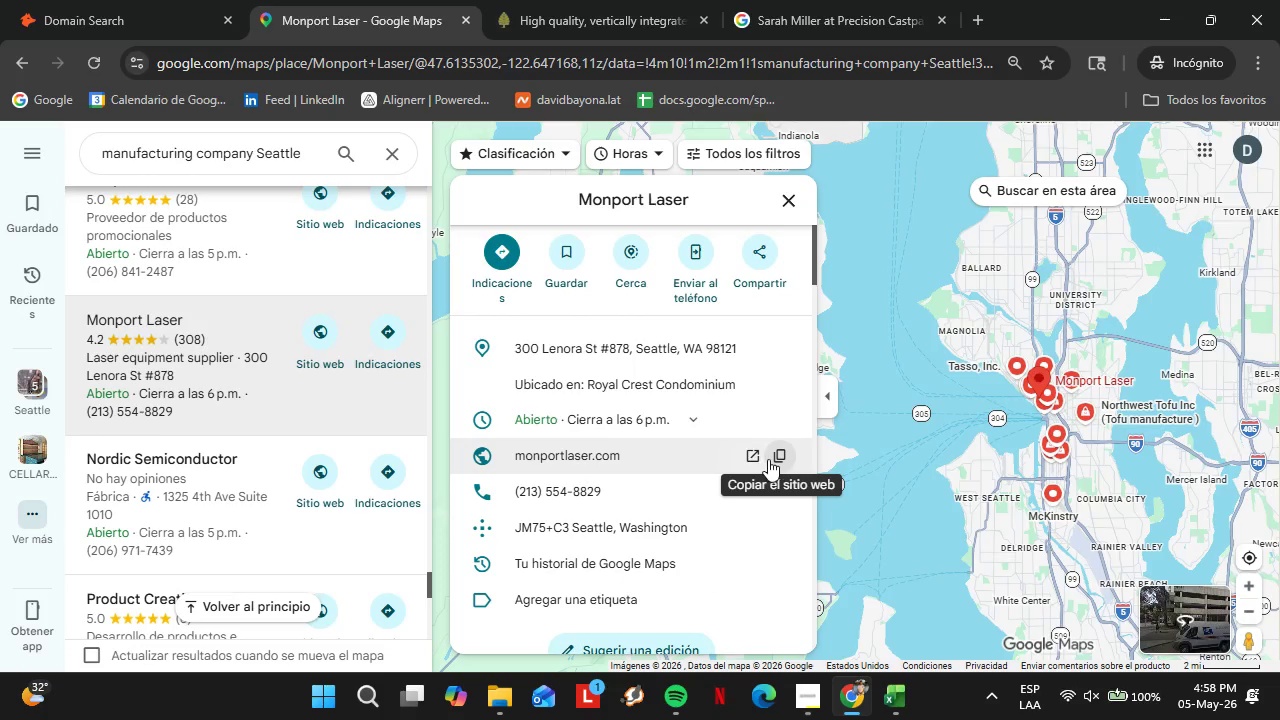 
left_click([769, 459])
 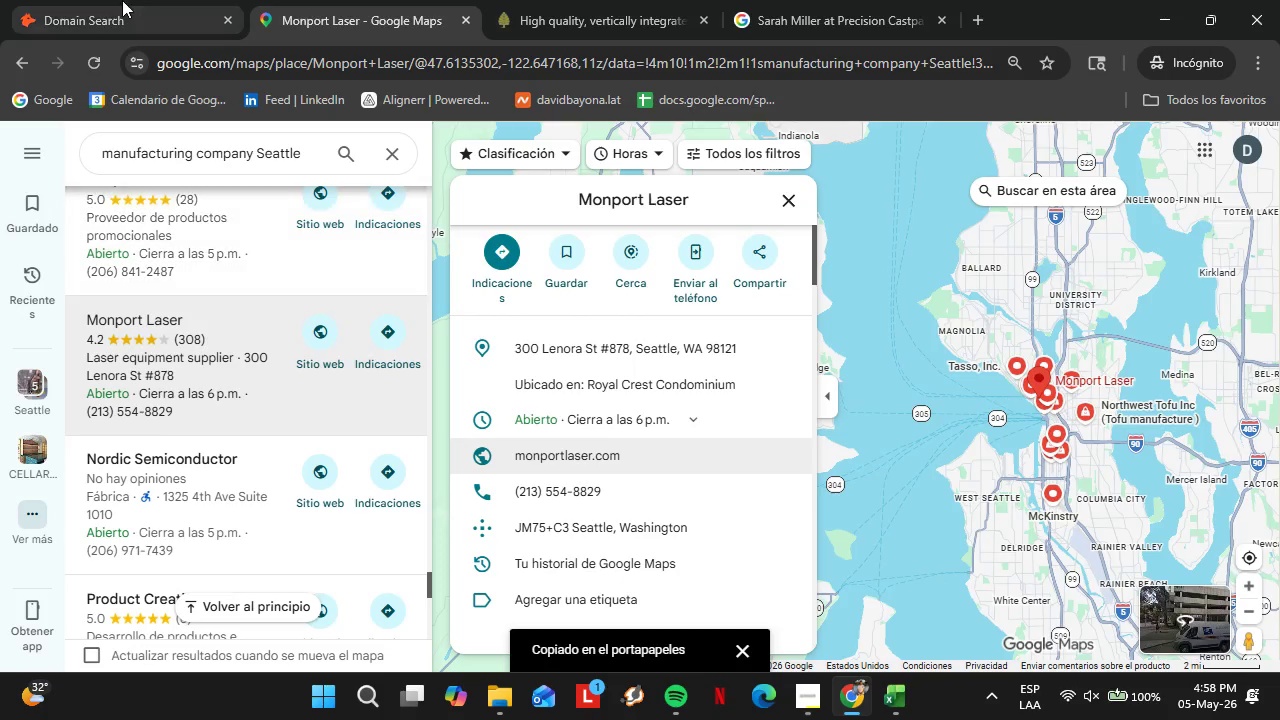 
left_click([123, 0])
 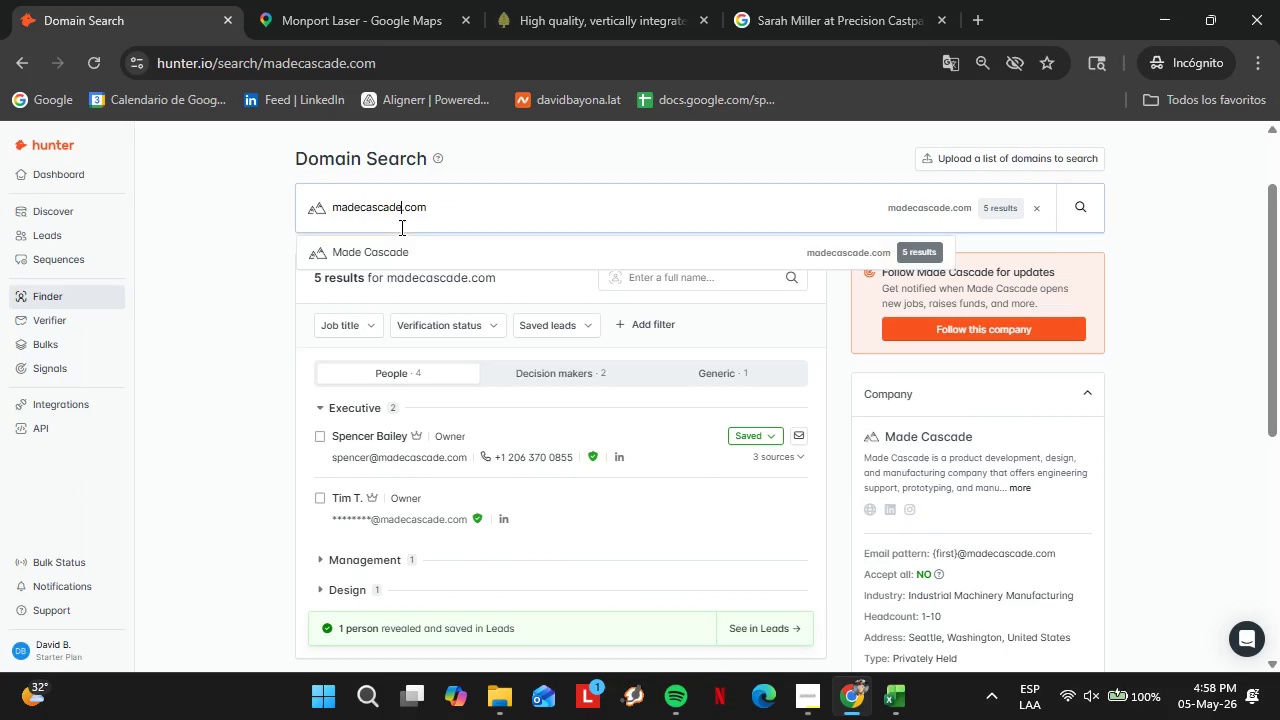 
double_click([400, 227])
 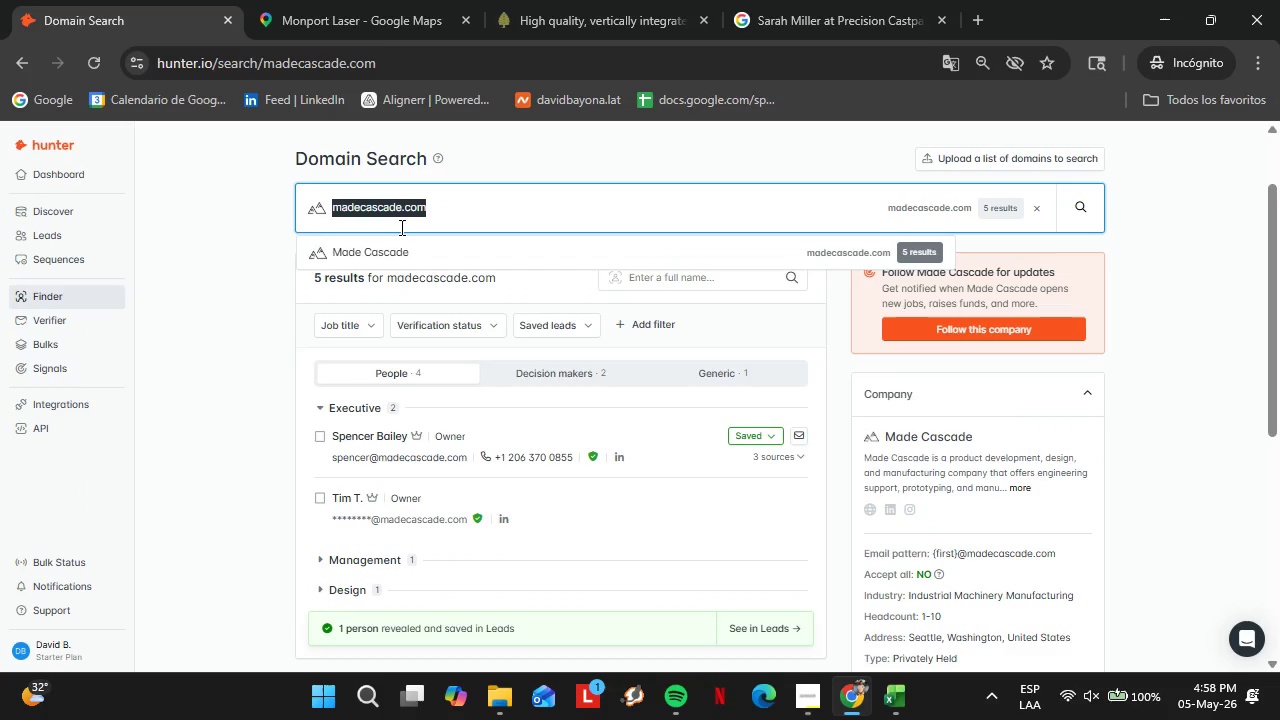 
triple_click([400, 227])
 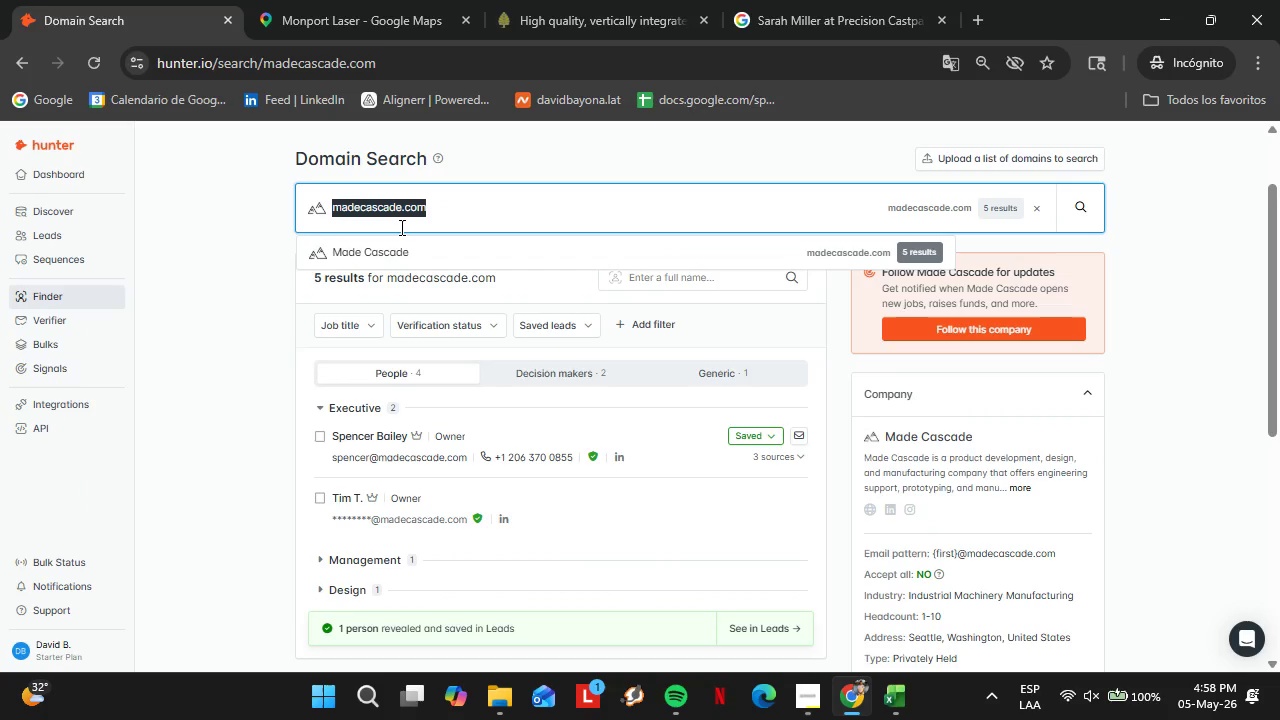 
key(Control+V)
 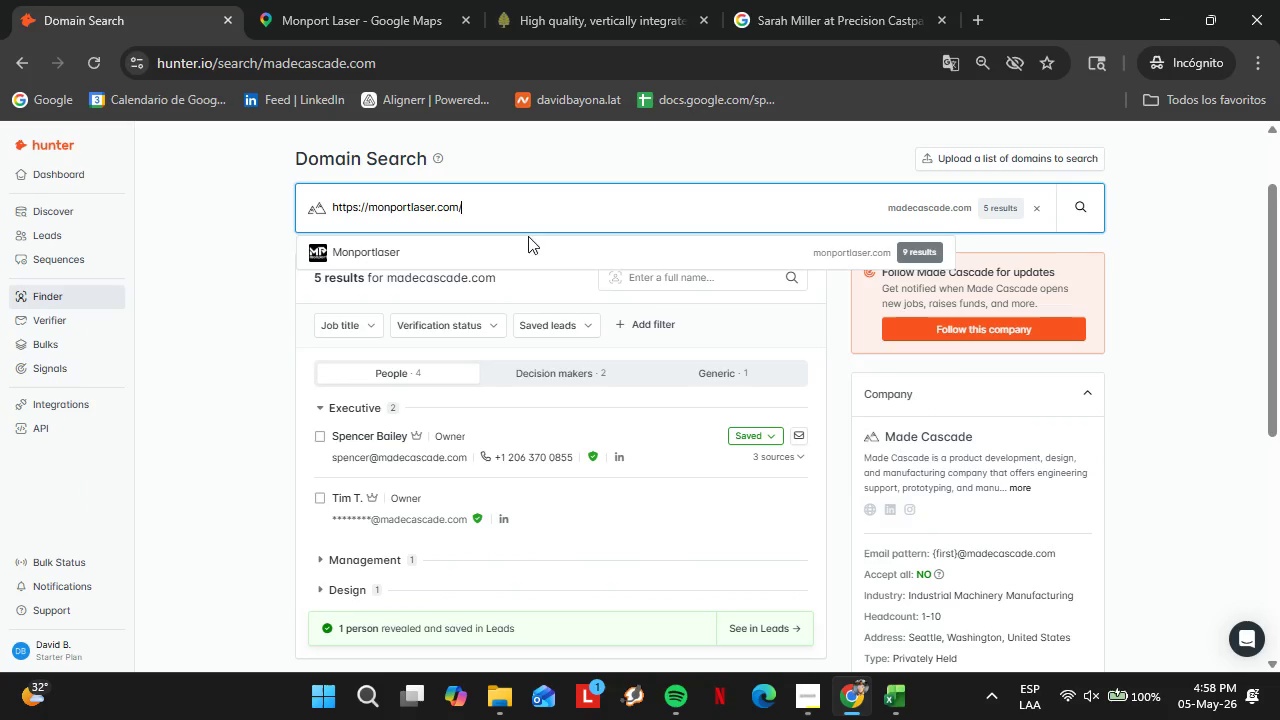 
left_click([482, 255])
 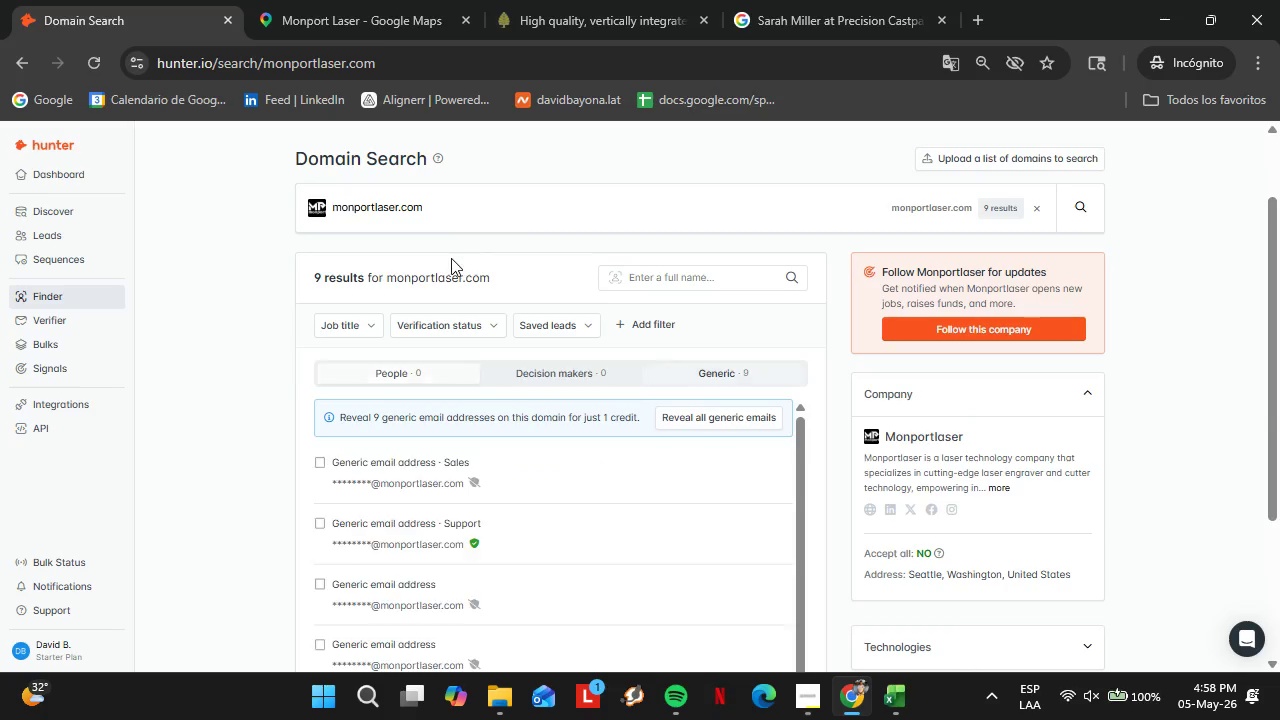 
left_click([296, 0])
 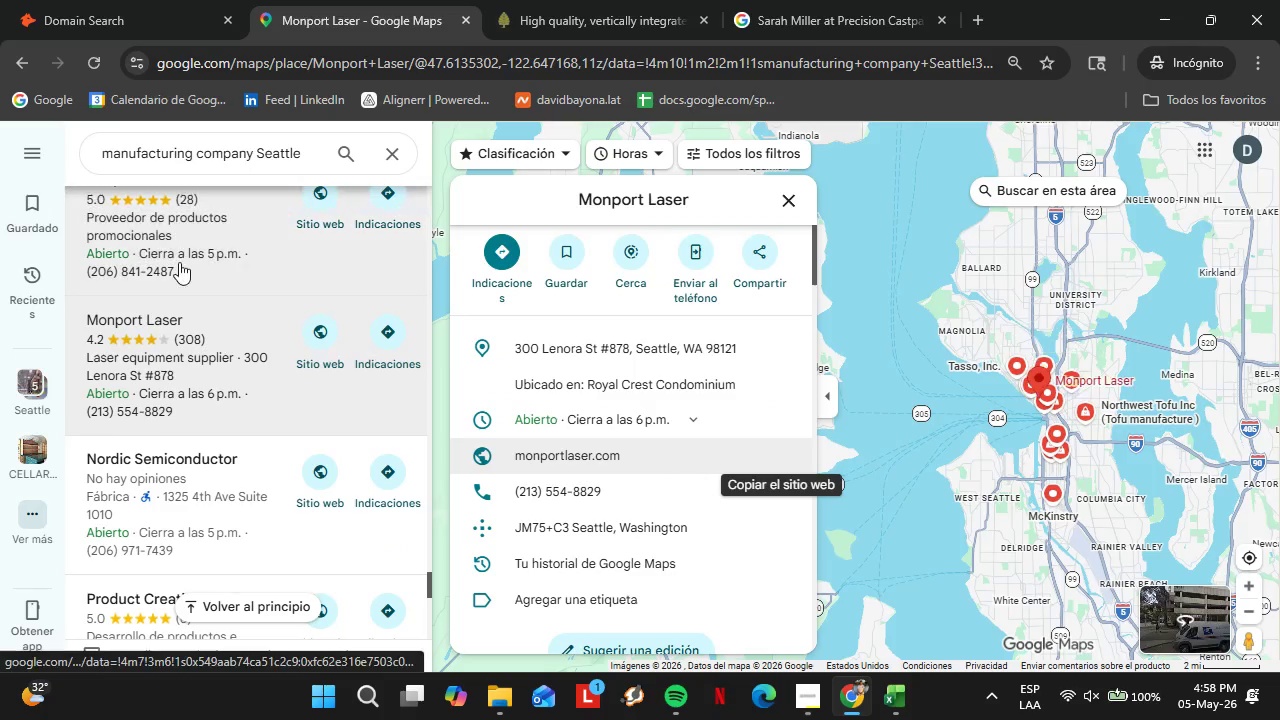 
scroll: coordinate [200, 390], scroll_direction: down, amount: 7.0
 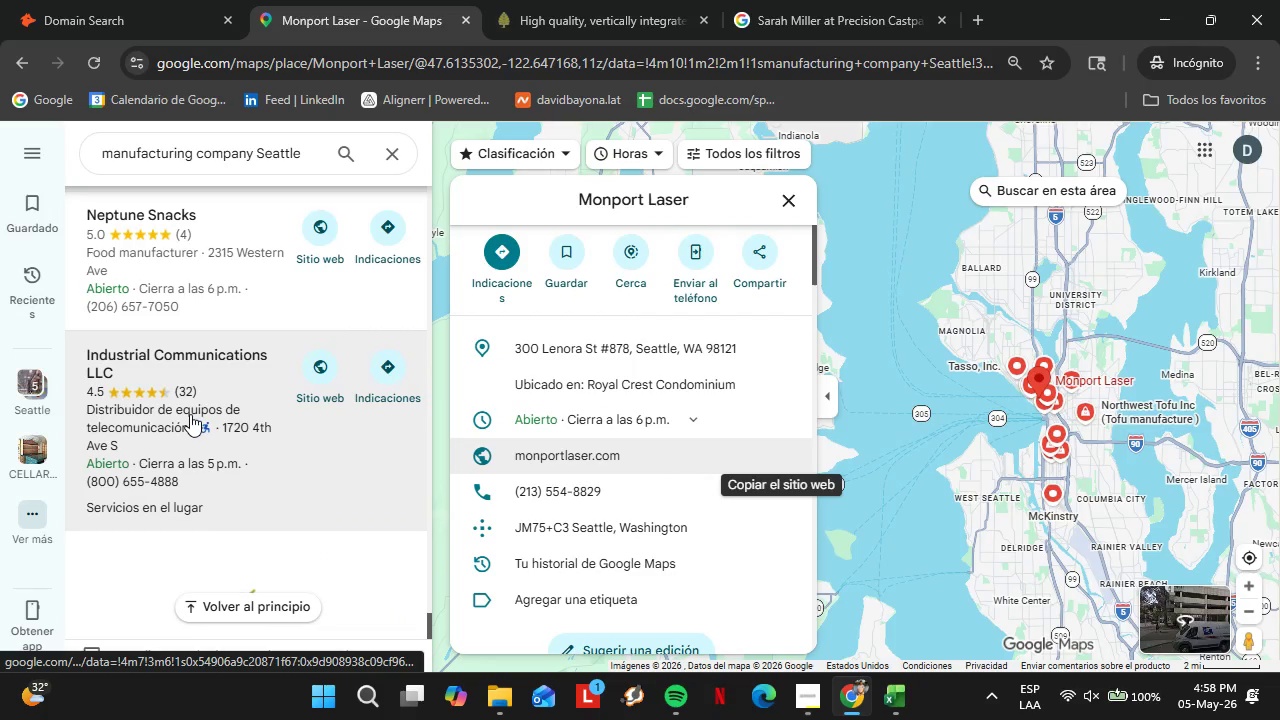 
left_click([181, 400])
 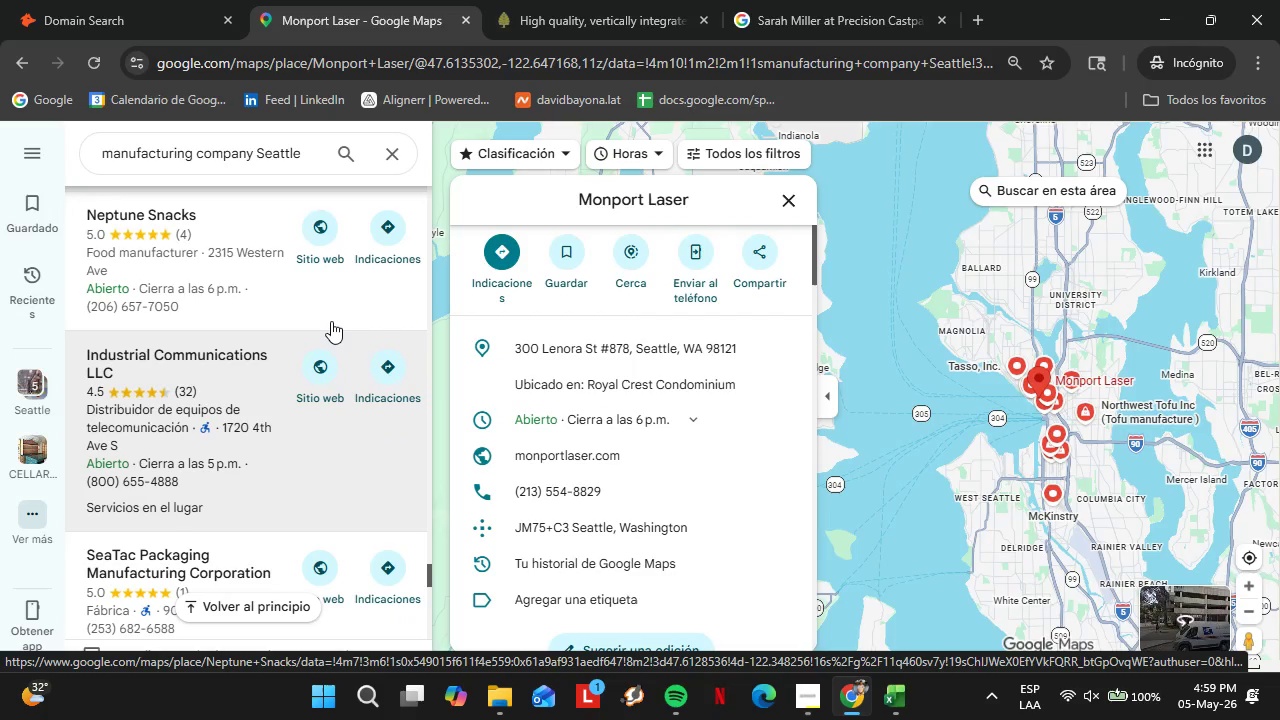 
left_click([182, 394])
 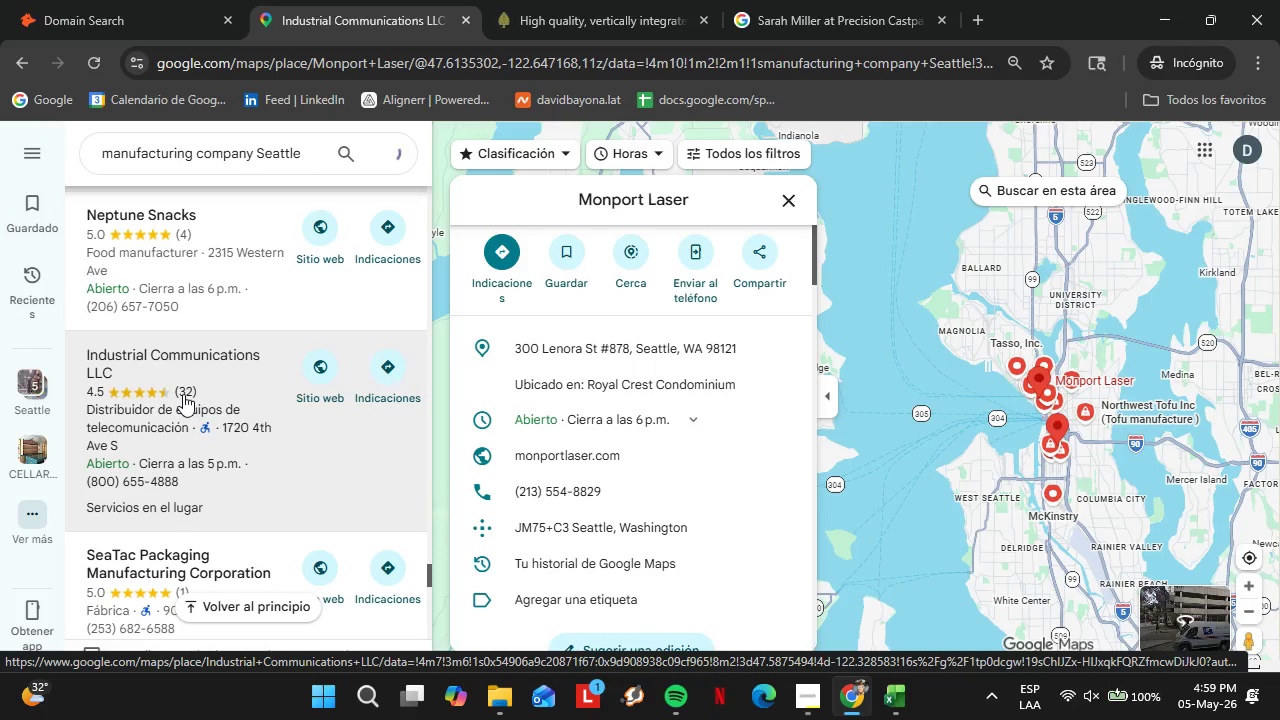 
scroll: coordinate [680, 443], scroll_direction: down, amount: 2.0
 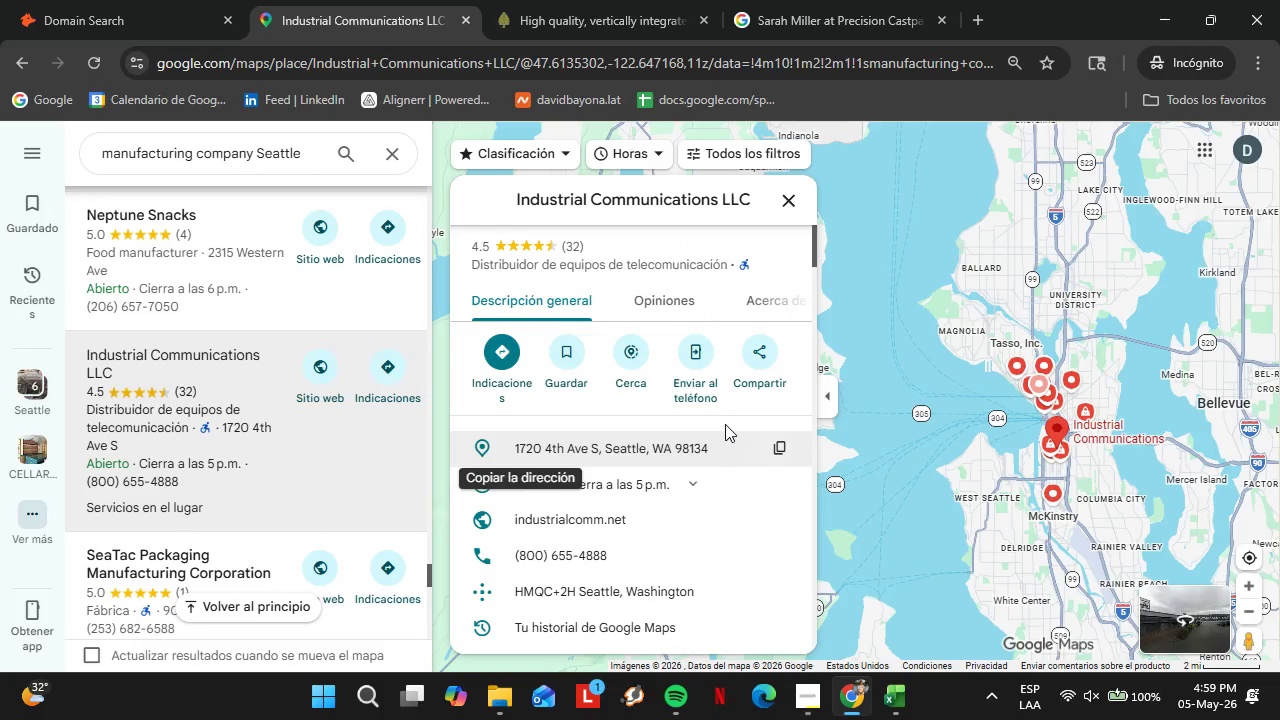 
left_click([774, 519])
 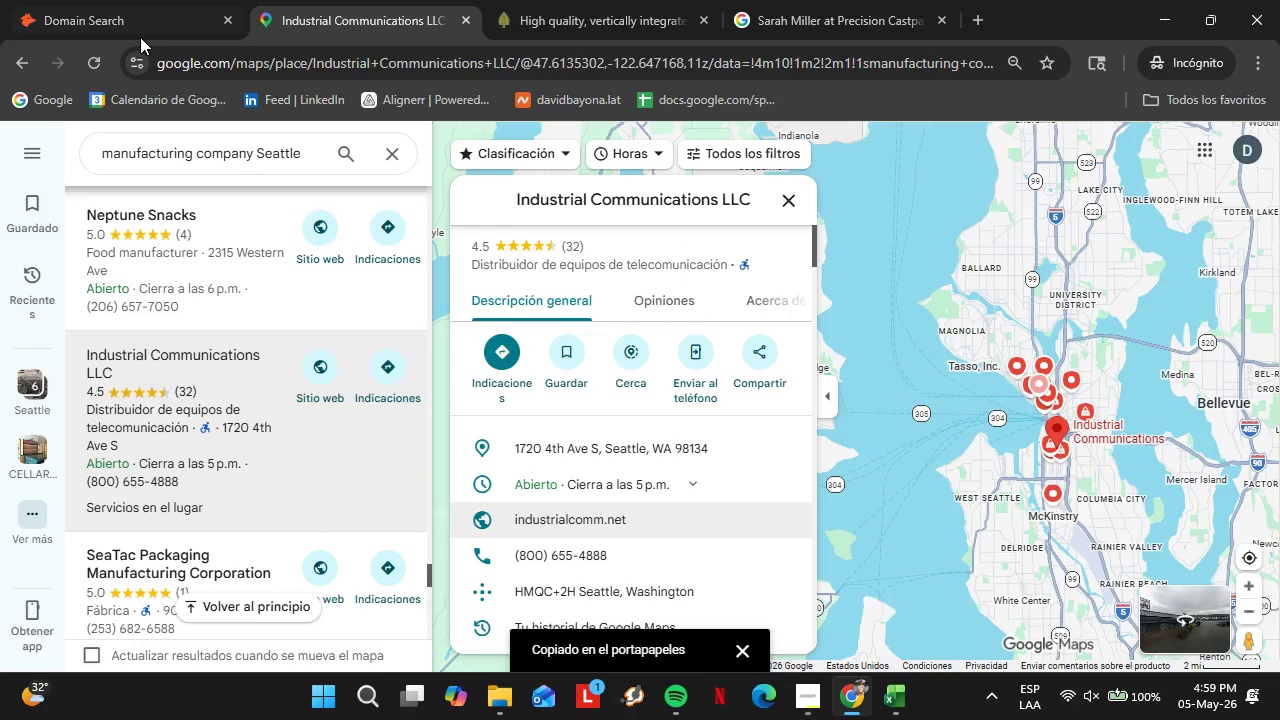 
left_click([122, 20])
 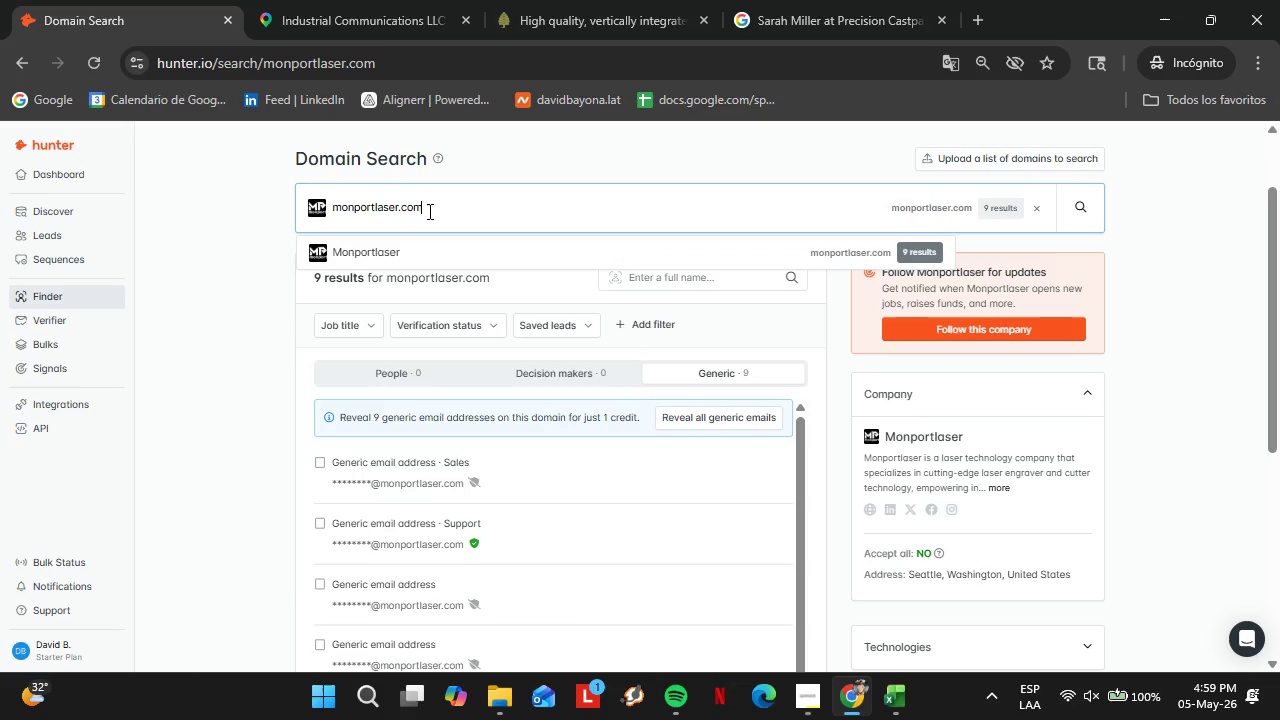 
double_click([428, 211])
 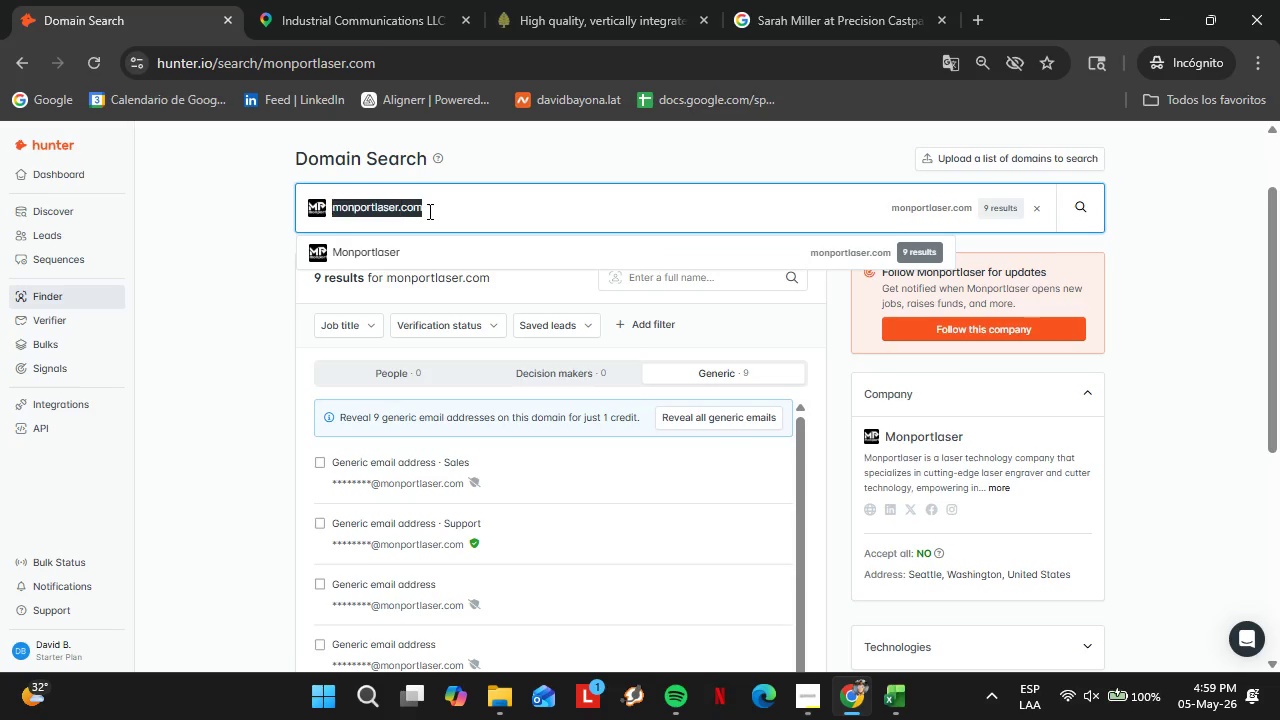 
triple_click([428, 211])
 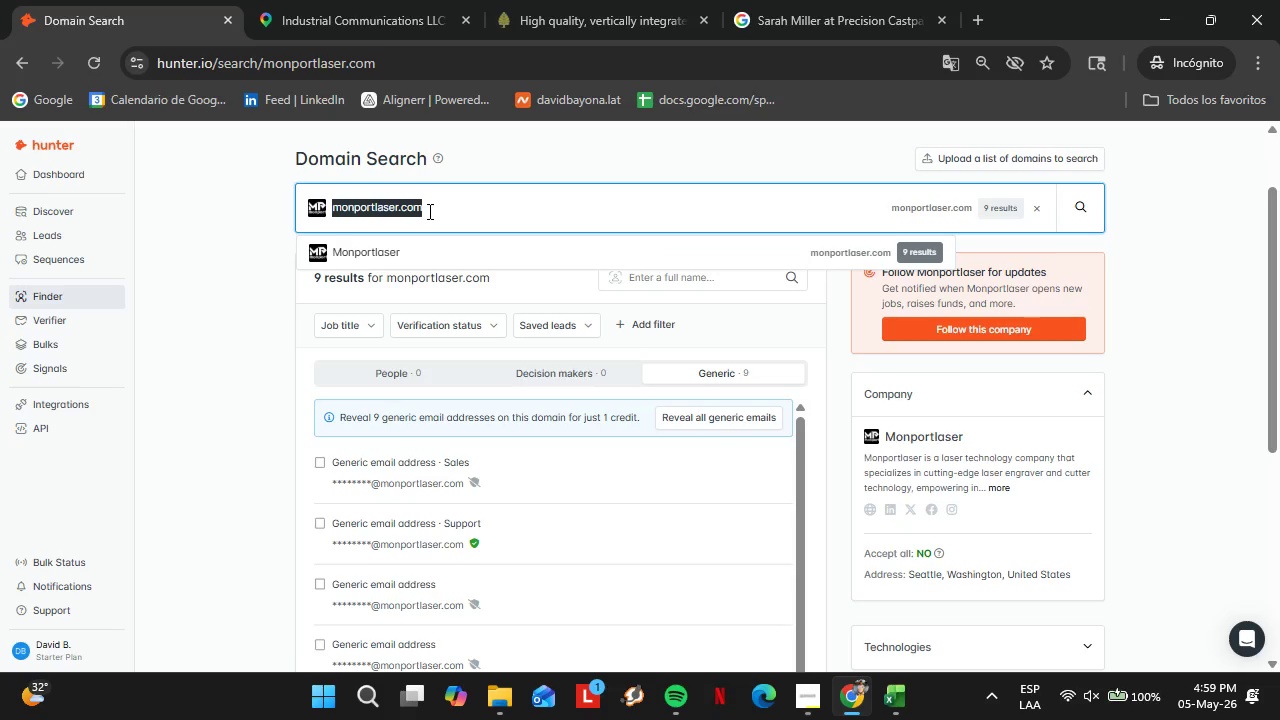 
key(Control+V)
 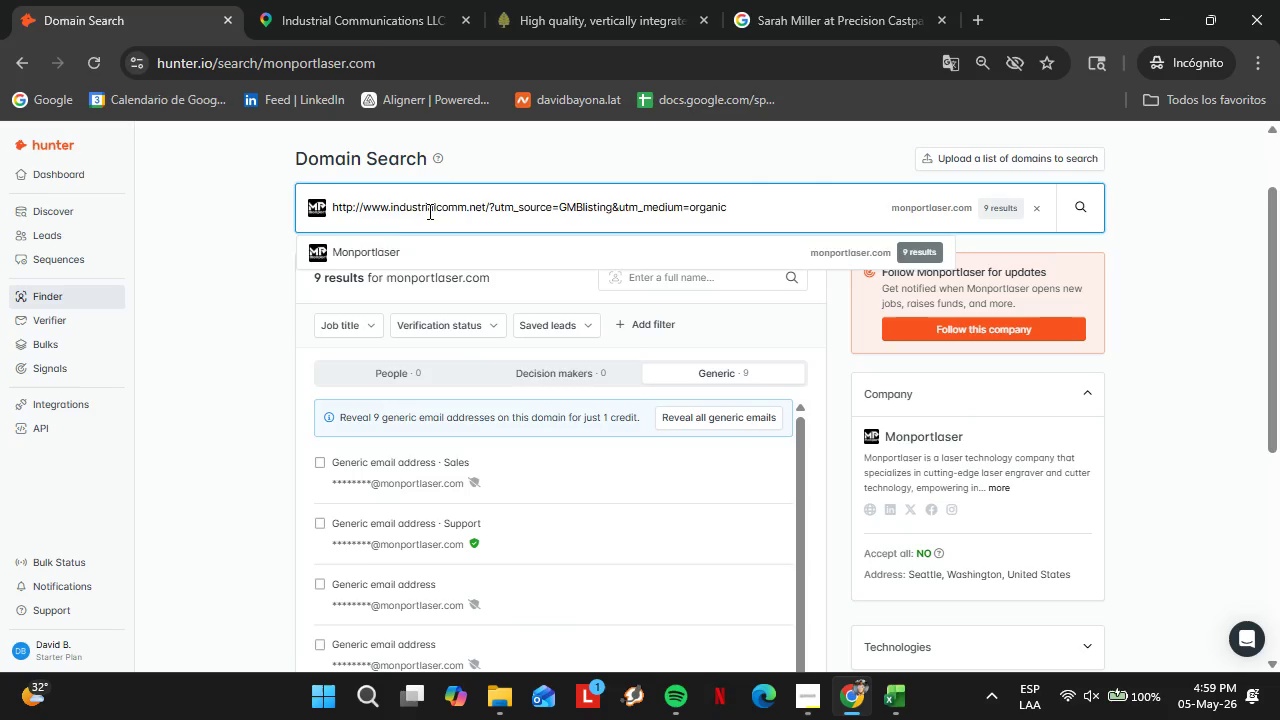 
key(Enter)
 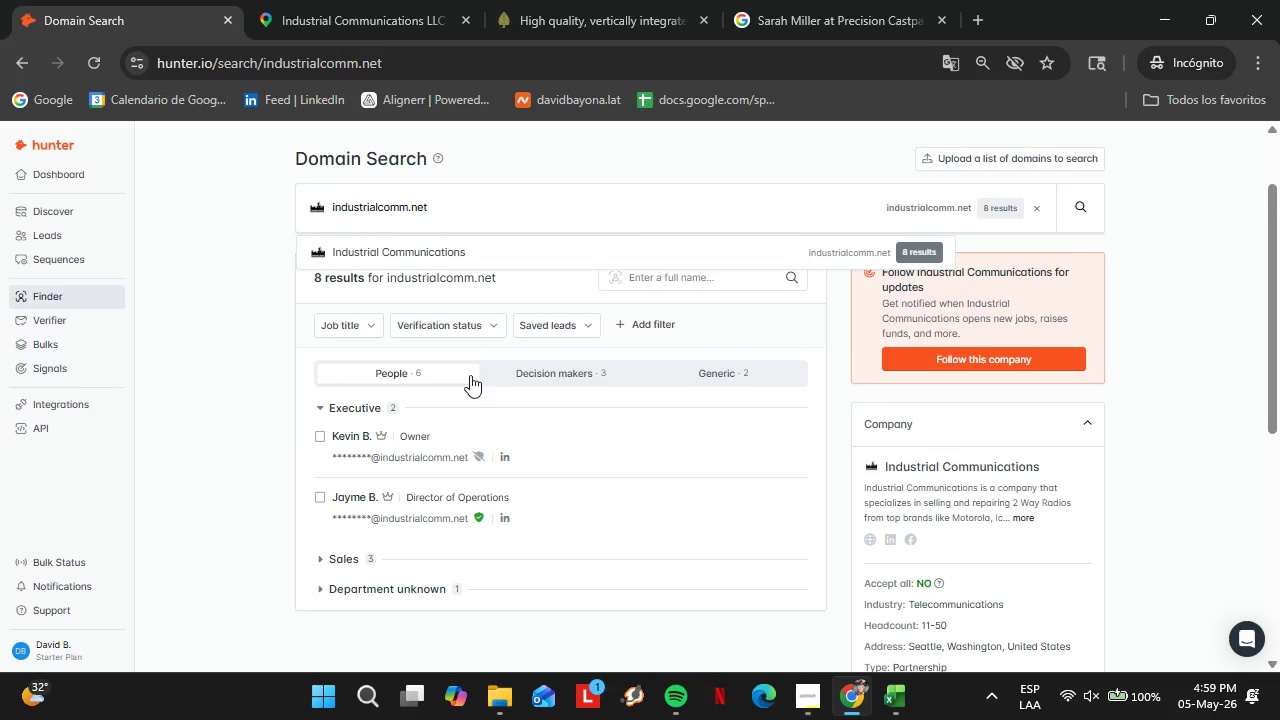 
left_click([408, 255])
 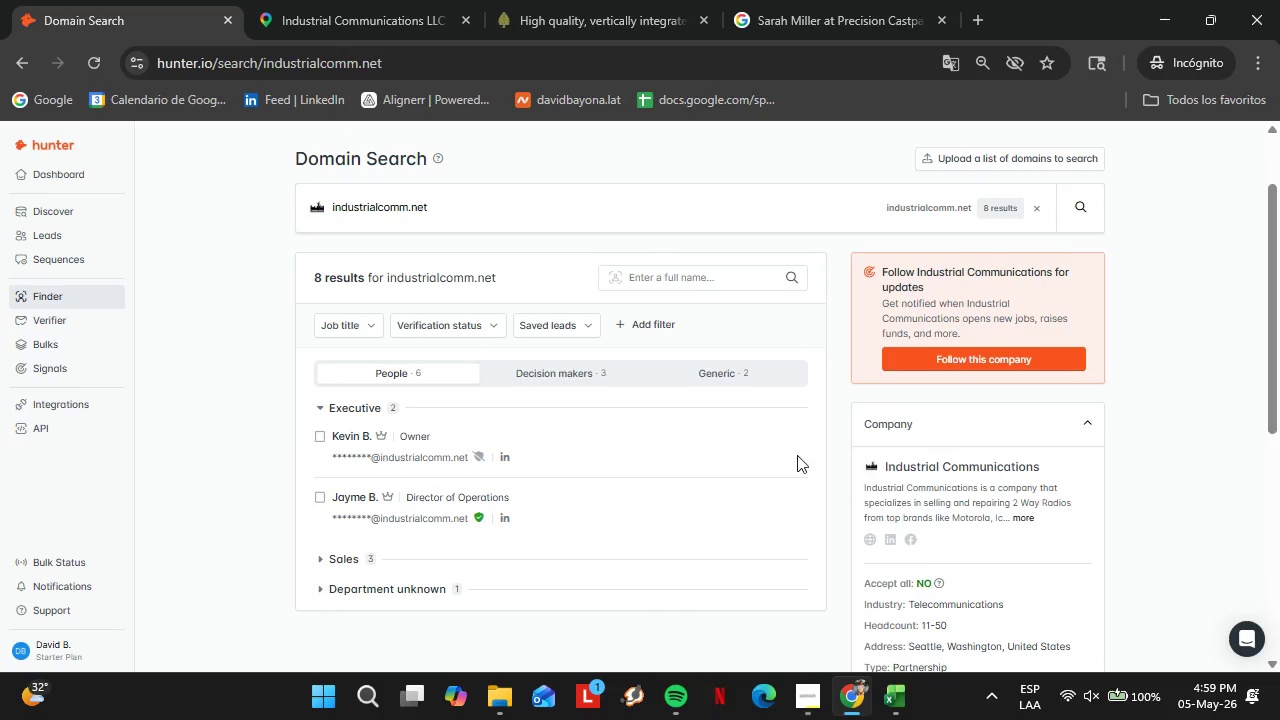 
left_click([780, 445])
 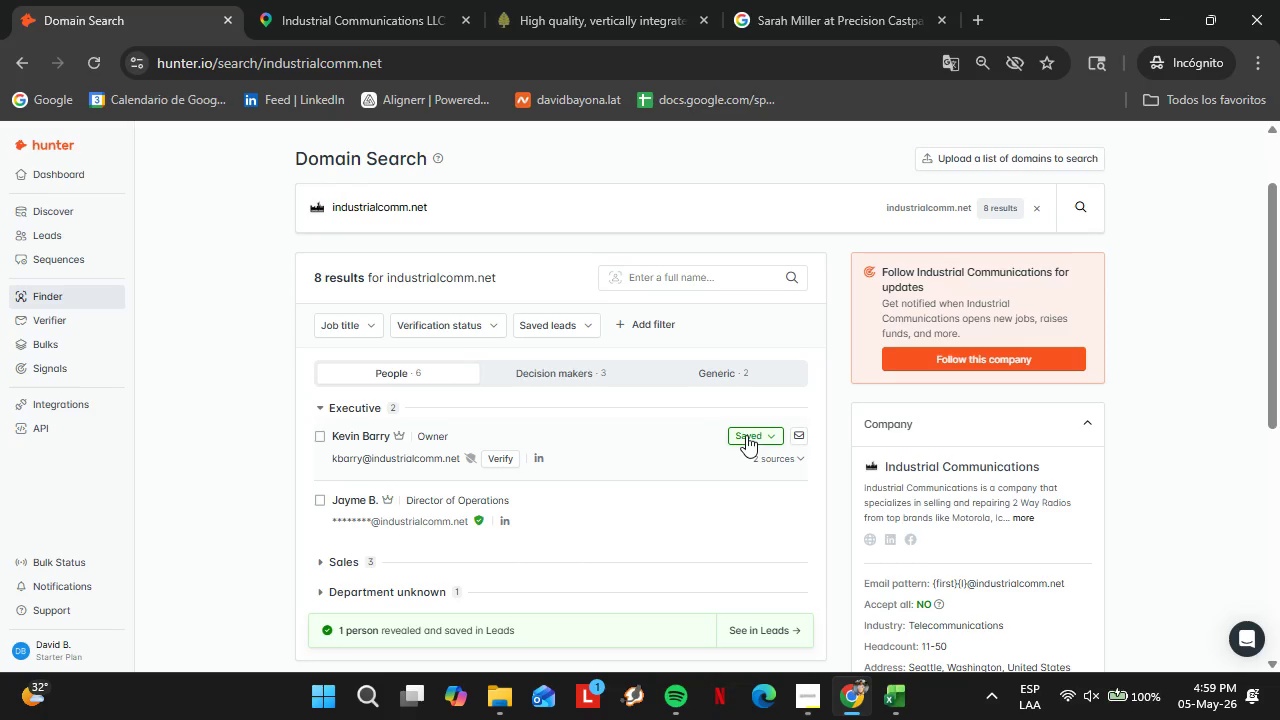 
left_click([484, 466])
 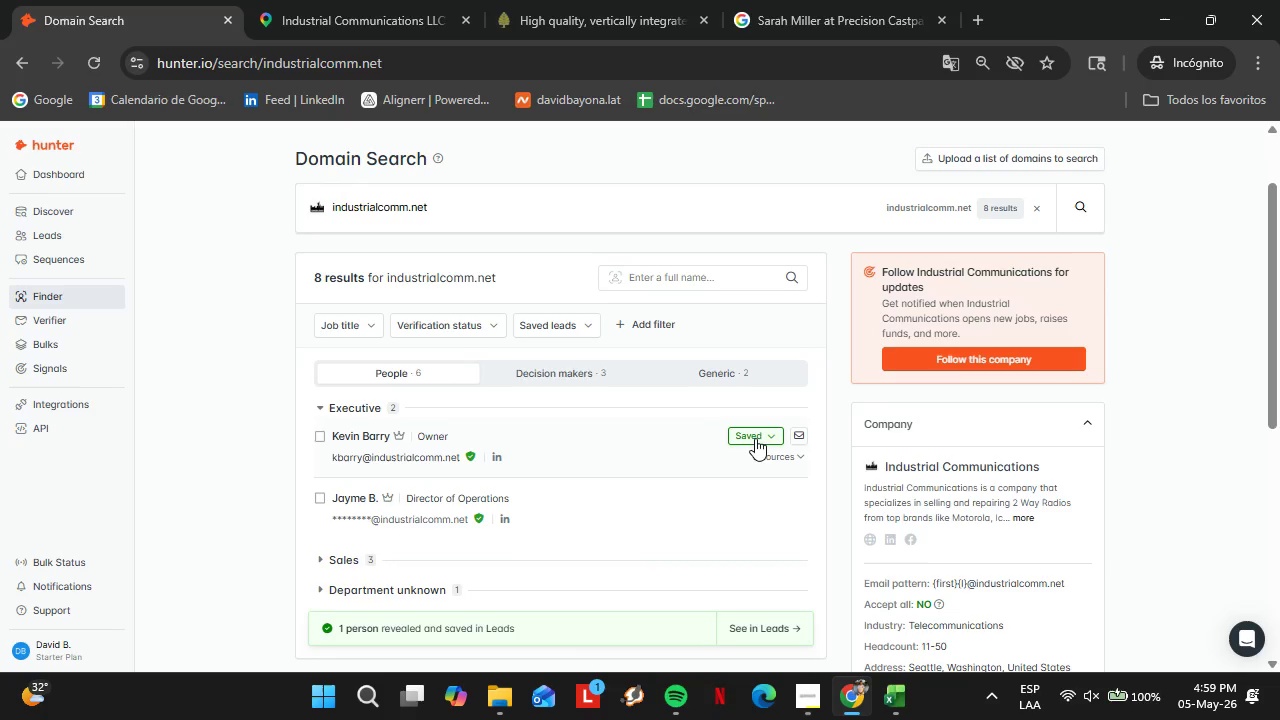 
left_click([755, 438])
 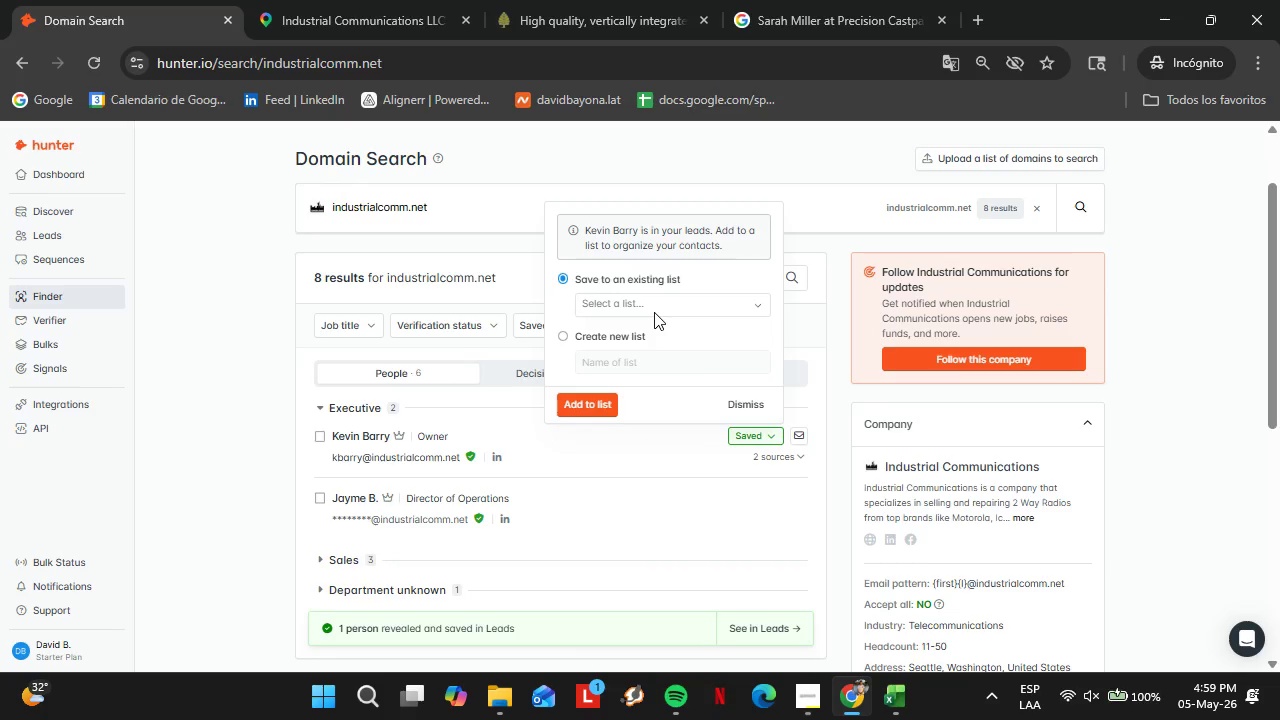 
left_click([653, 296])
 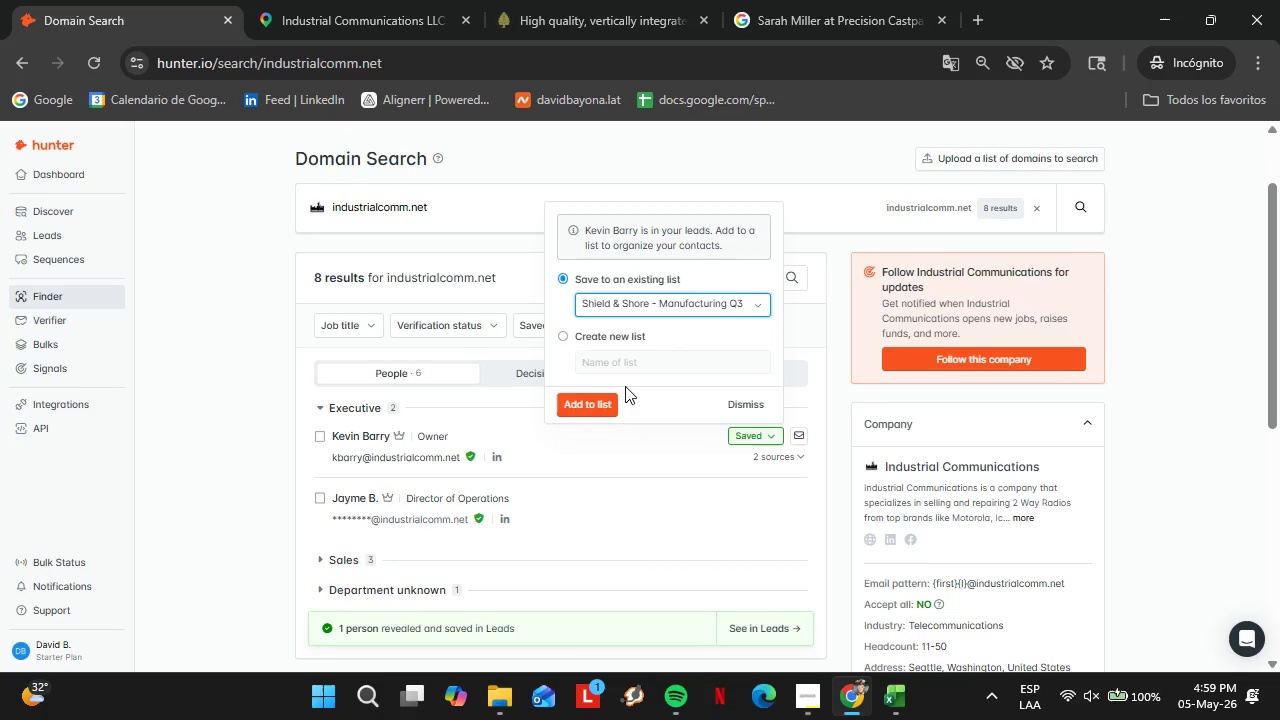 
double_click([585, 395])
 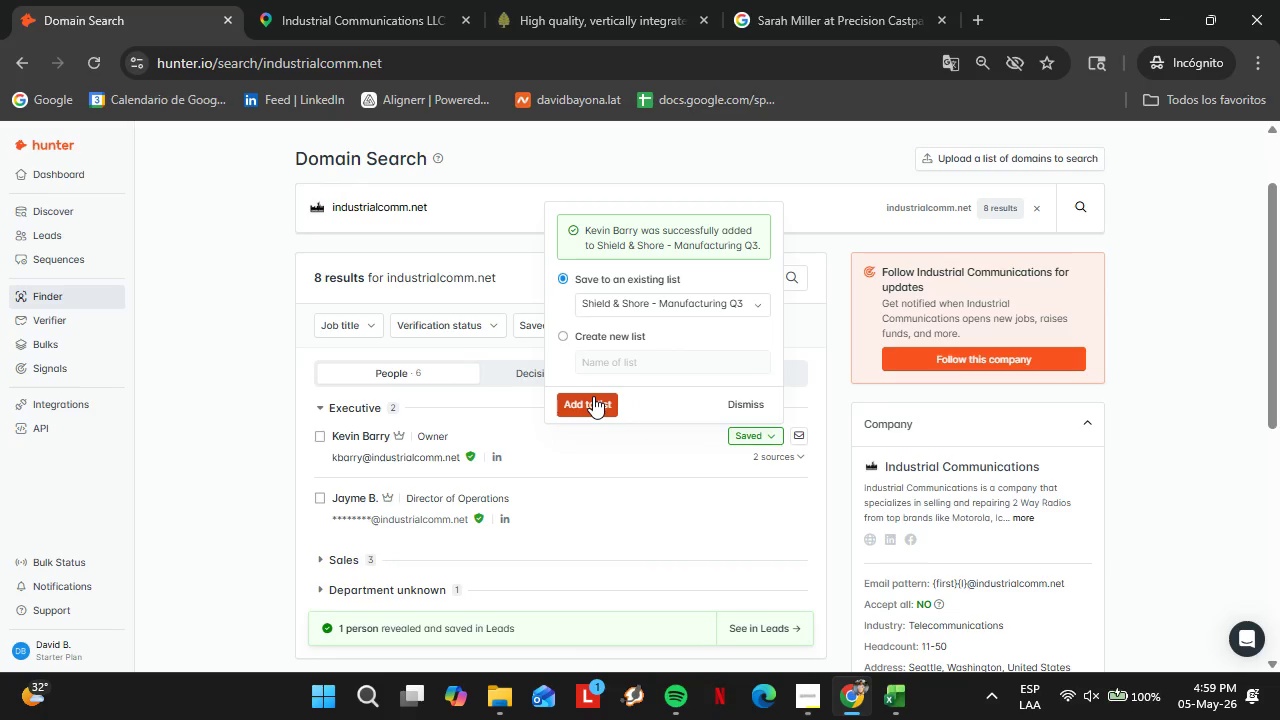 
wait(30.55)
 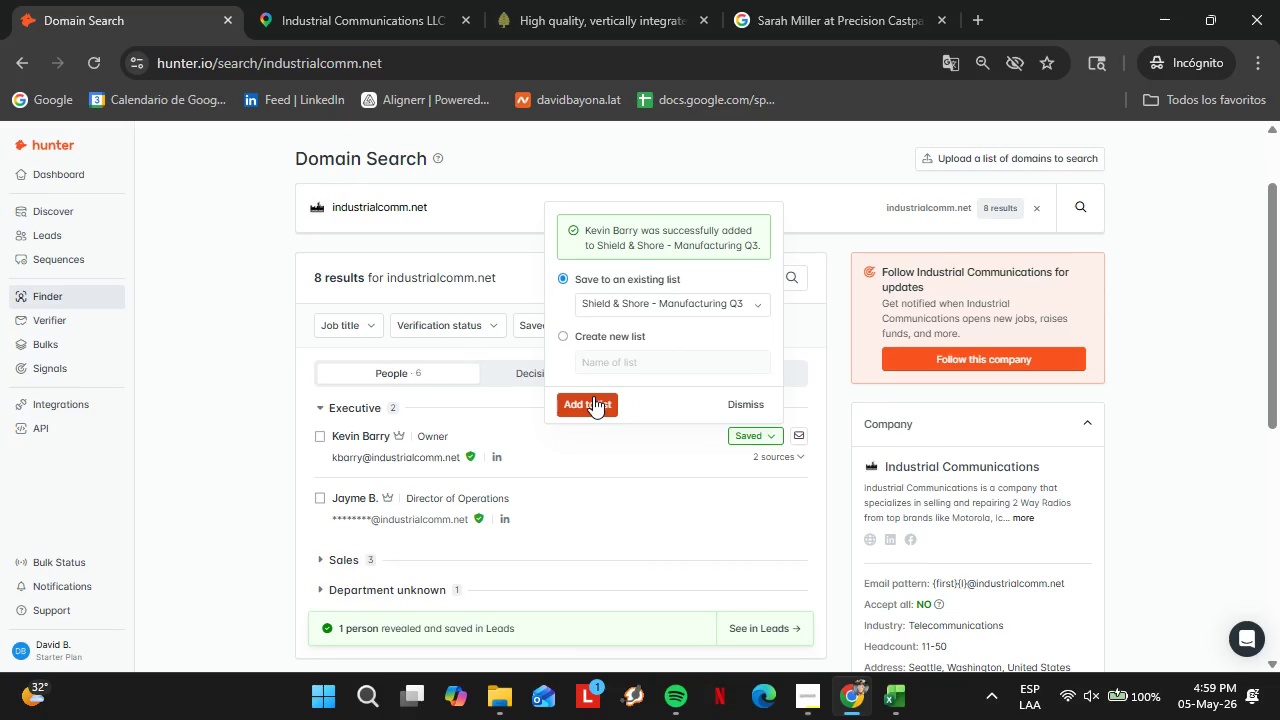 
left_click([37, 237])
 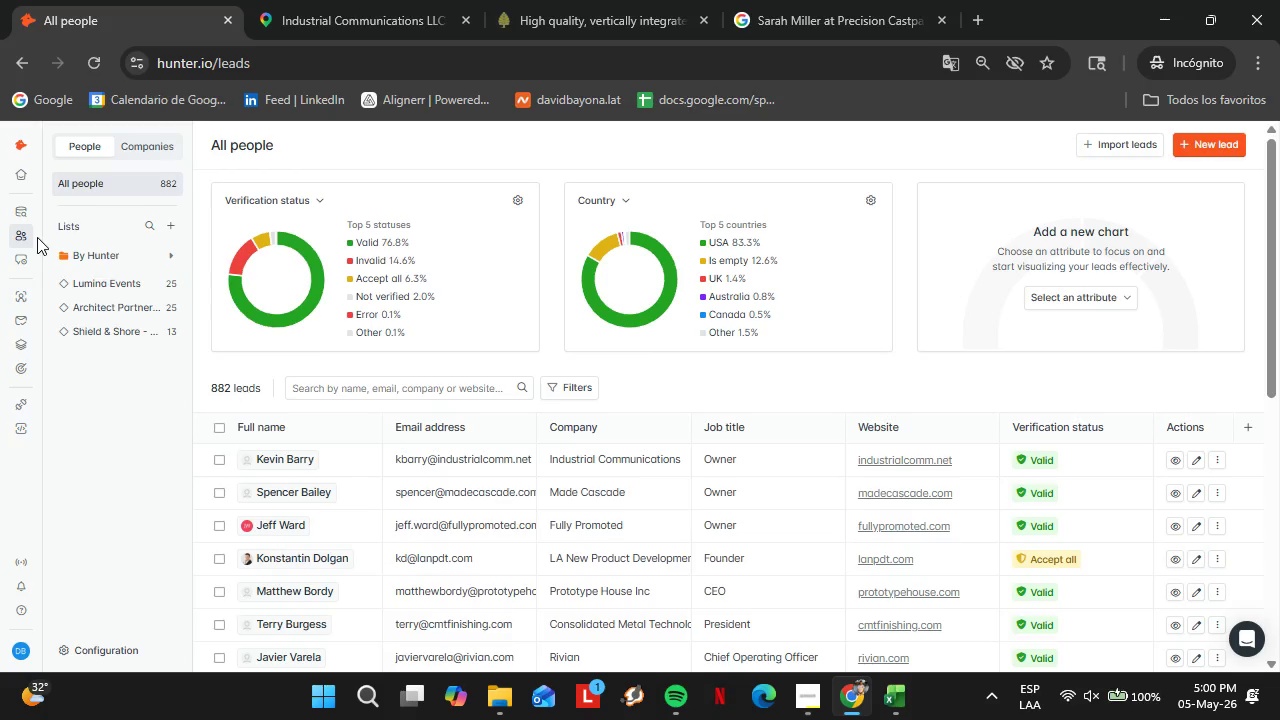 
wait(16.23)
 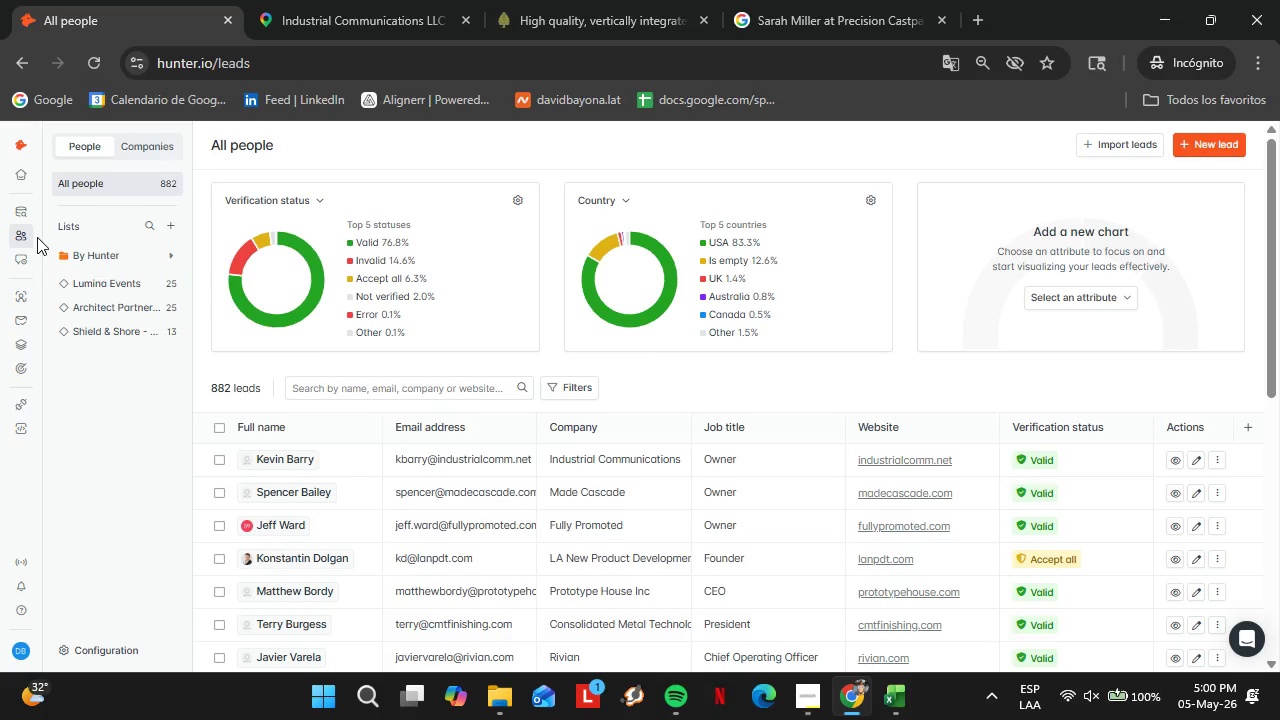 
left_click([137, 320])
 